 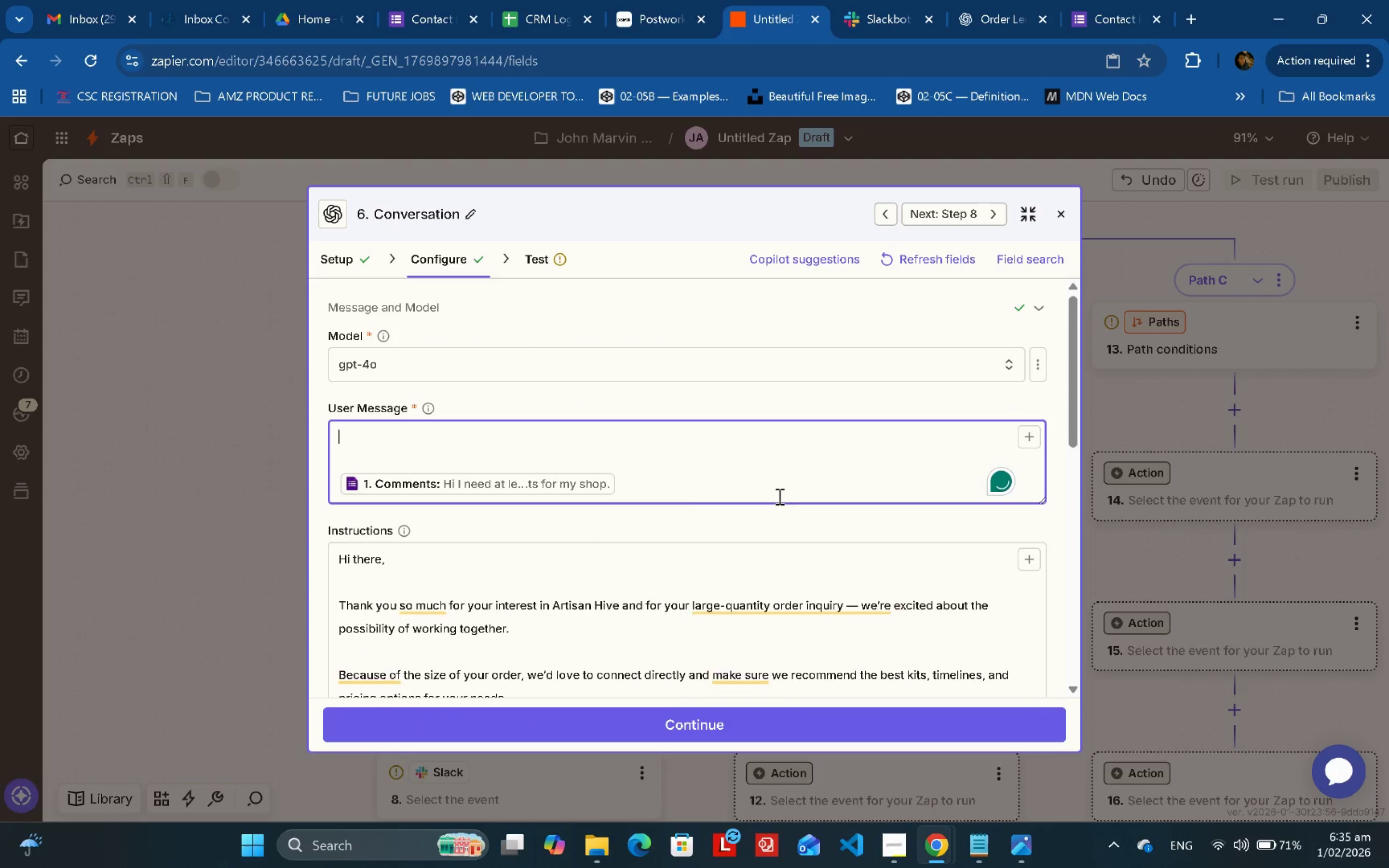 
left_click([1035, 441])
 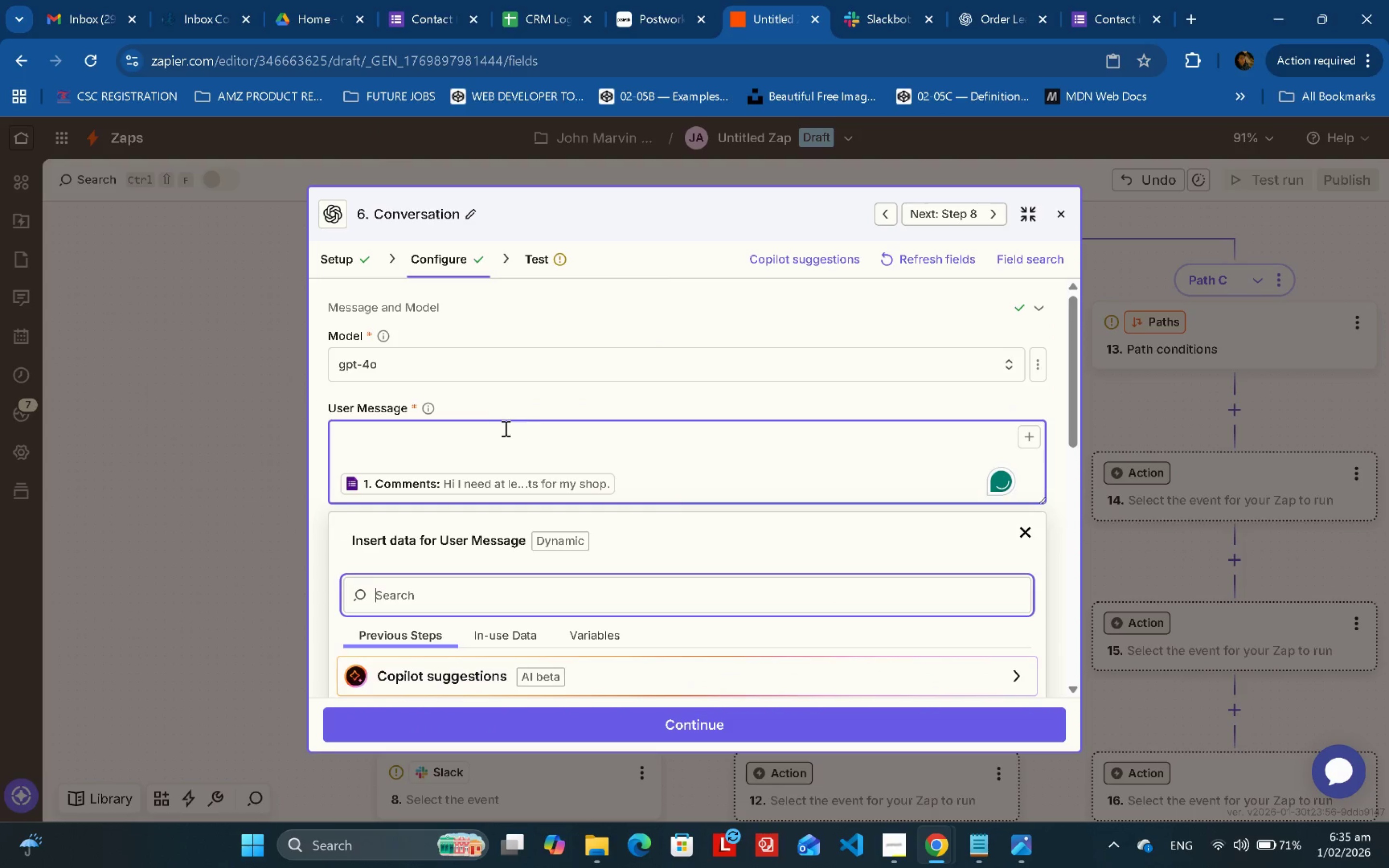 
left_click([504, 436])
 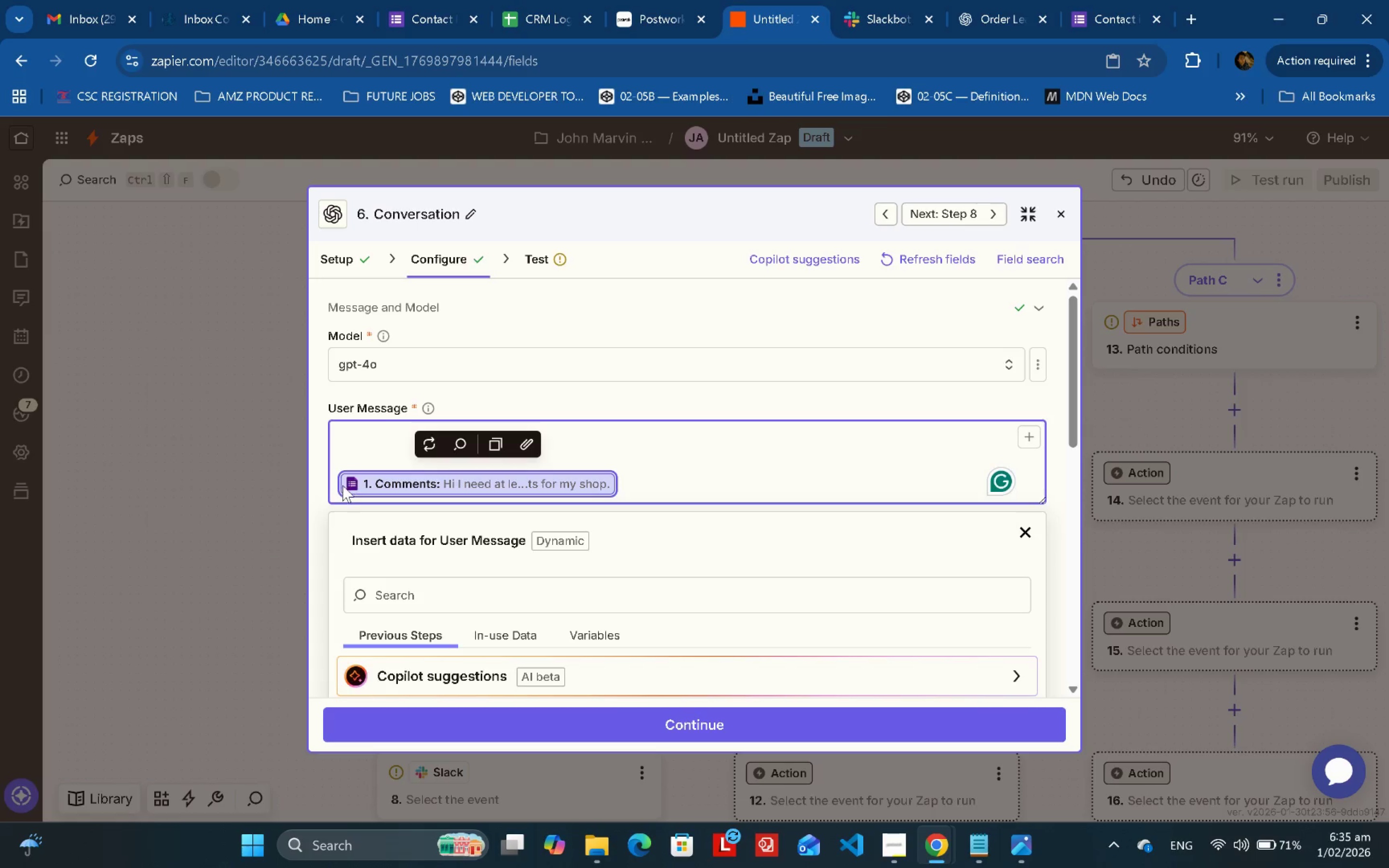 
left_click([337, 486])
 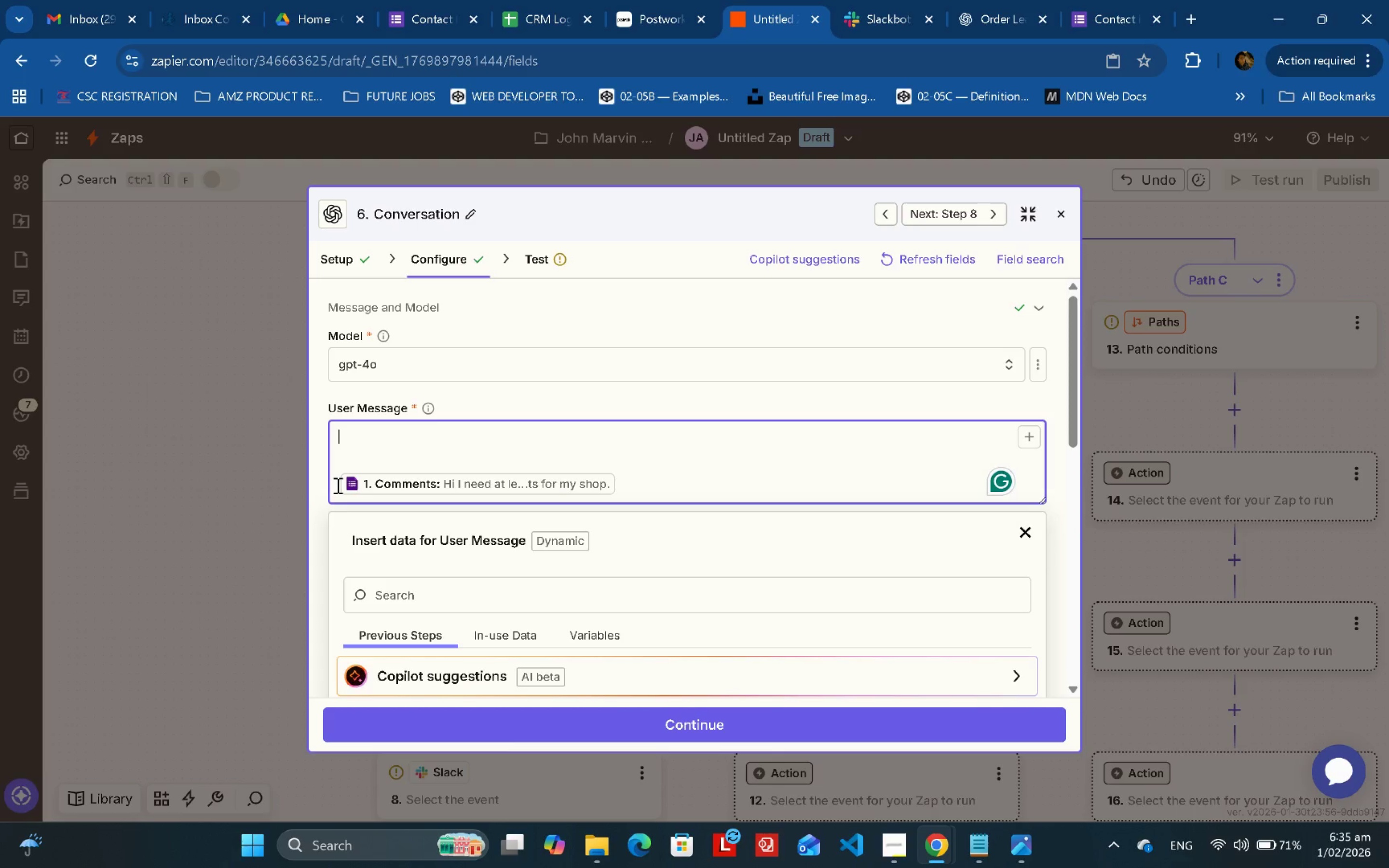 
double_click([337, 485])
 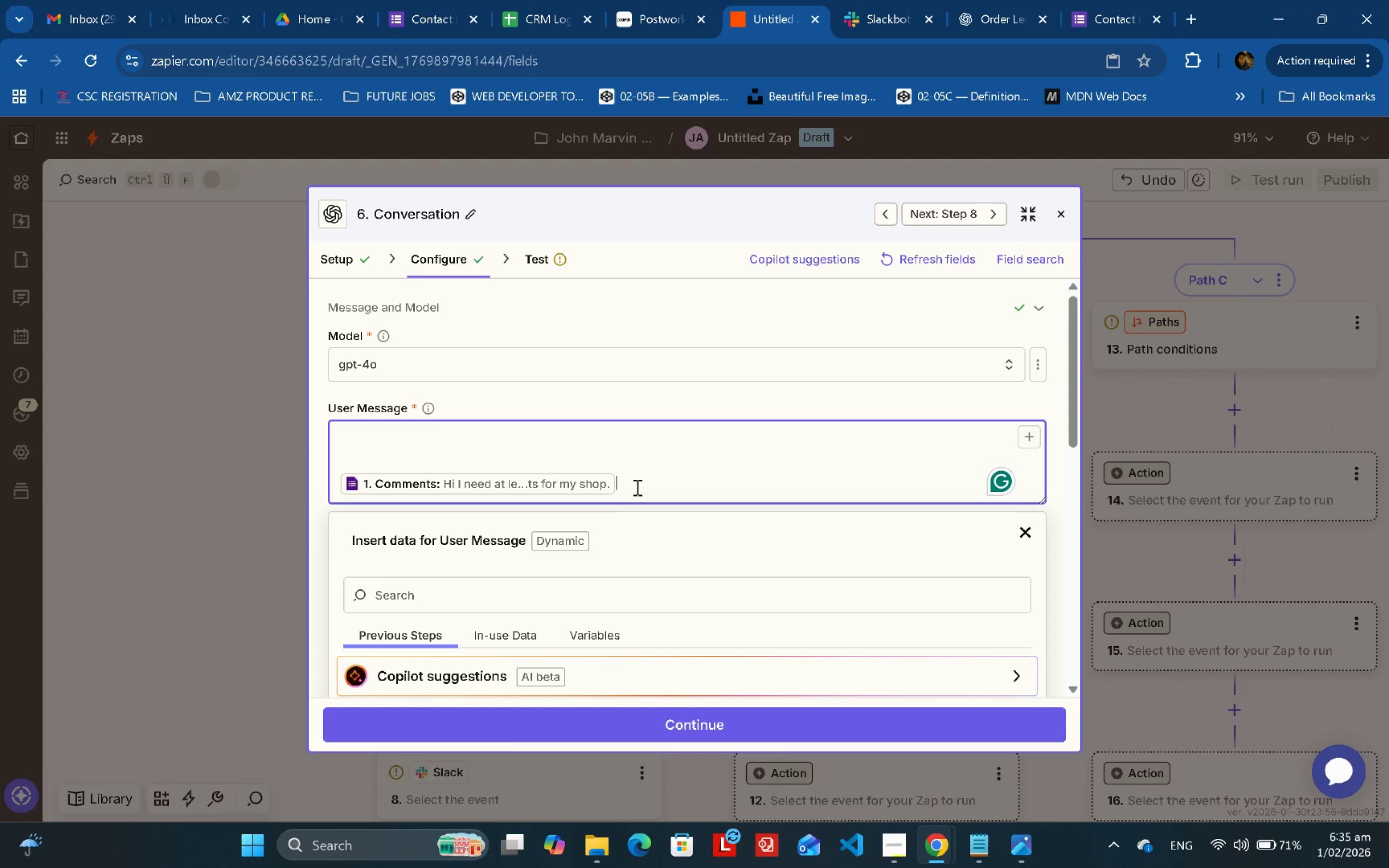 
double_click([594, 488])
 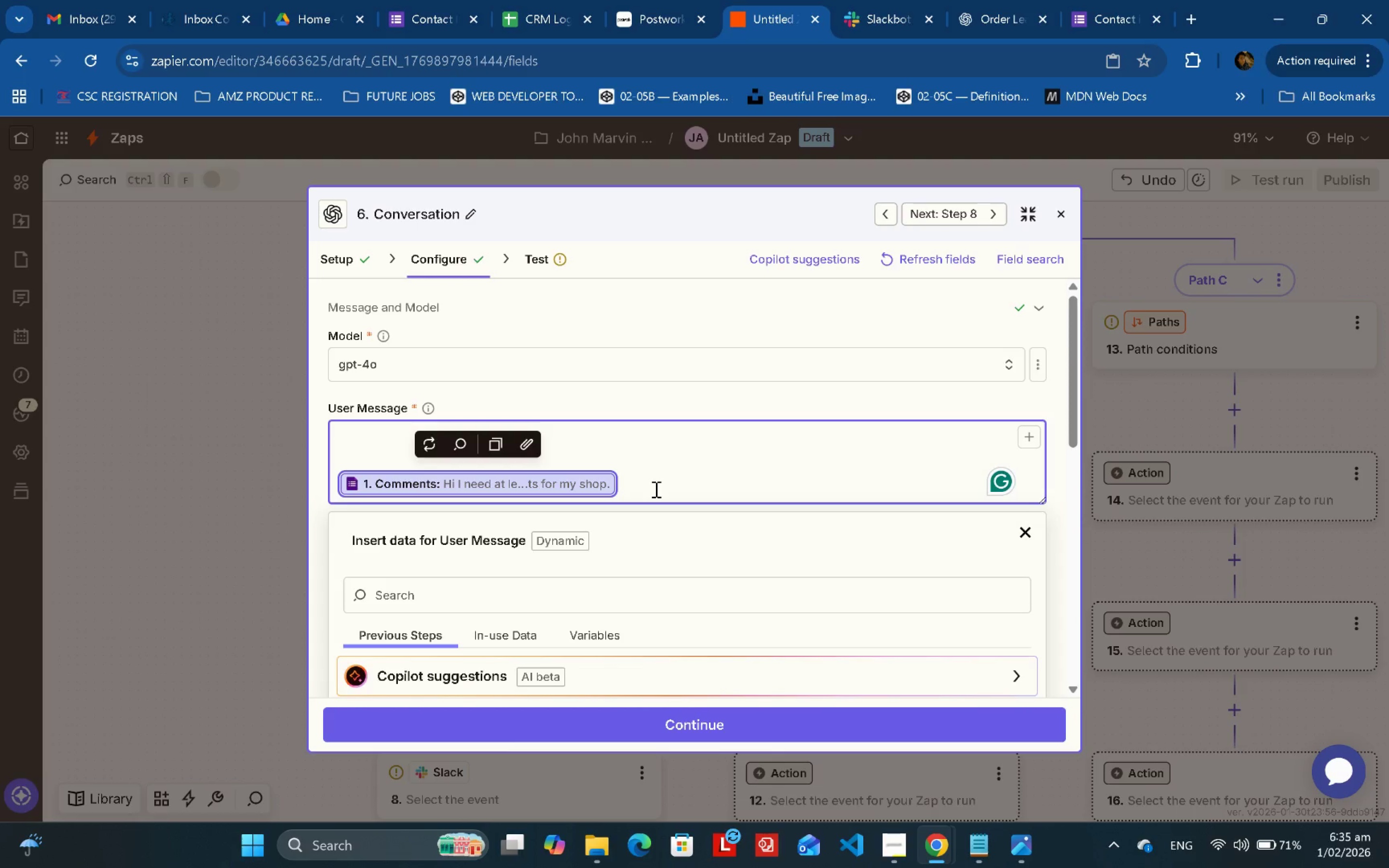 
key(Delete)
 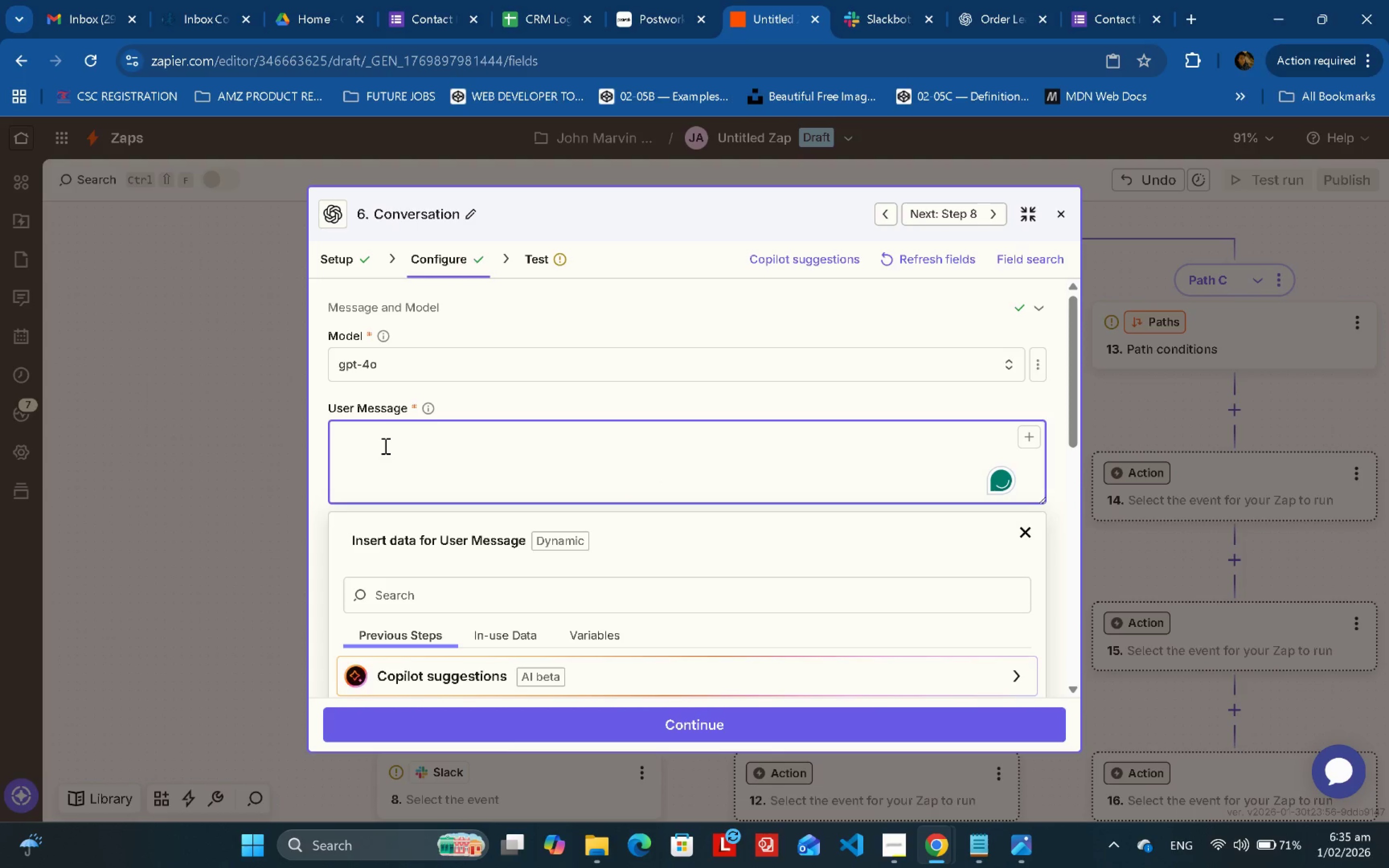 
left_click([387, 438])
 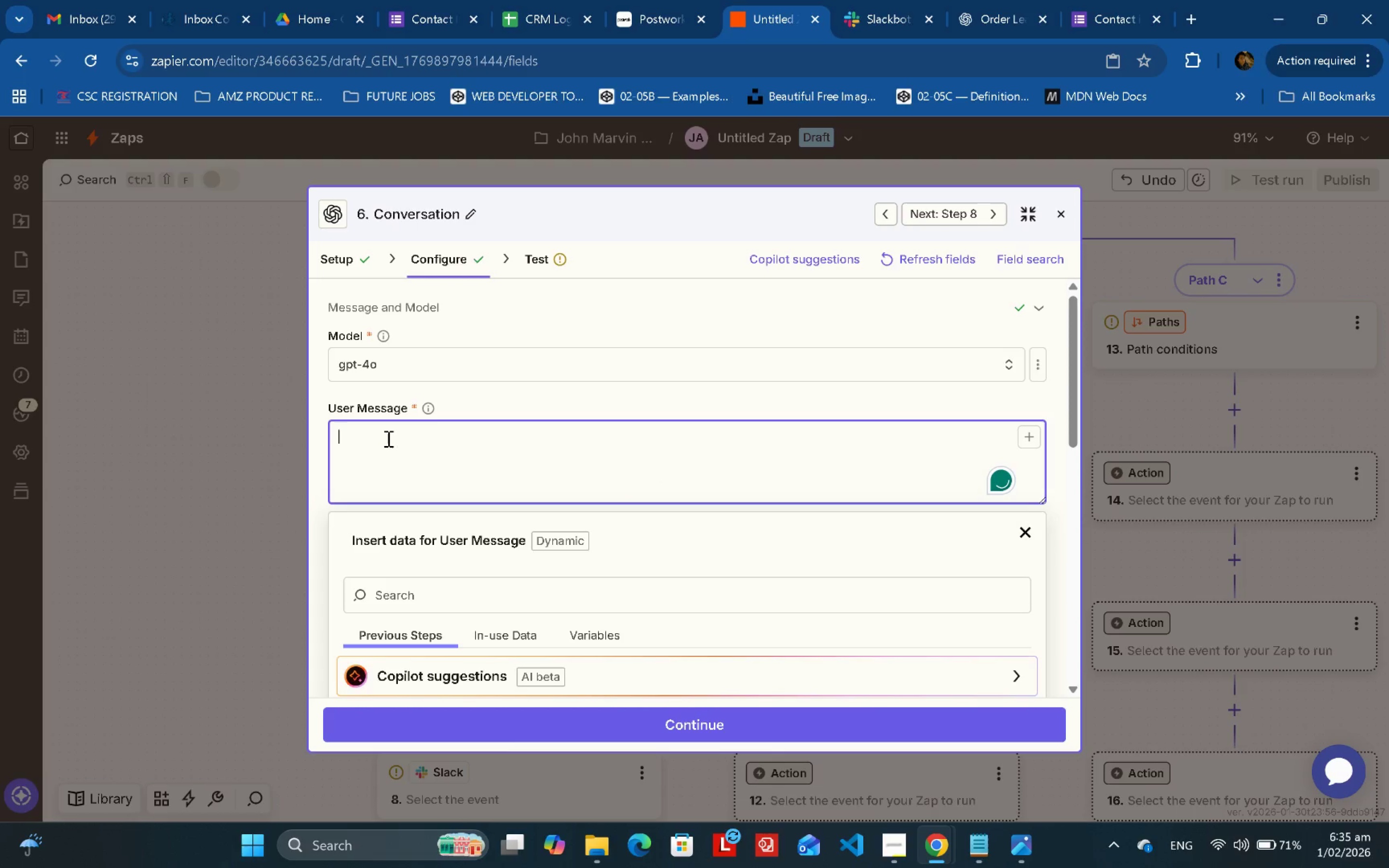 
type(I)
key(Backspace)
type(U)
key(Backspace)
type(Client name:)
 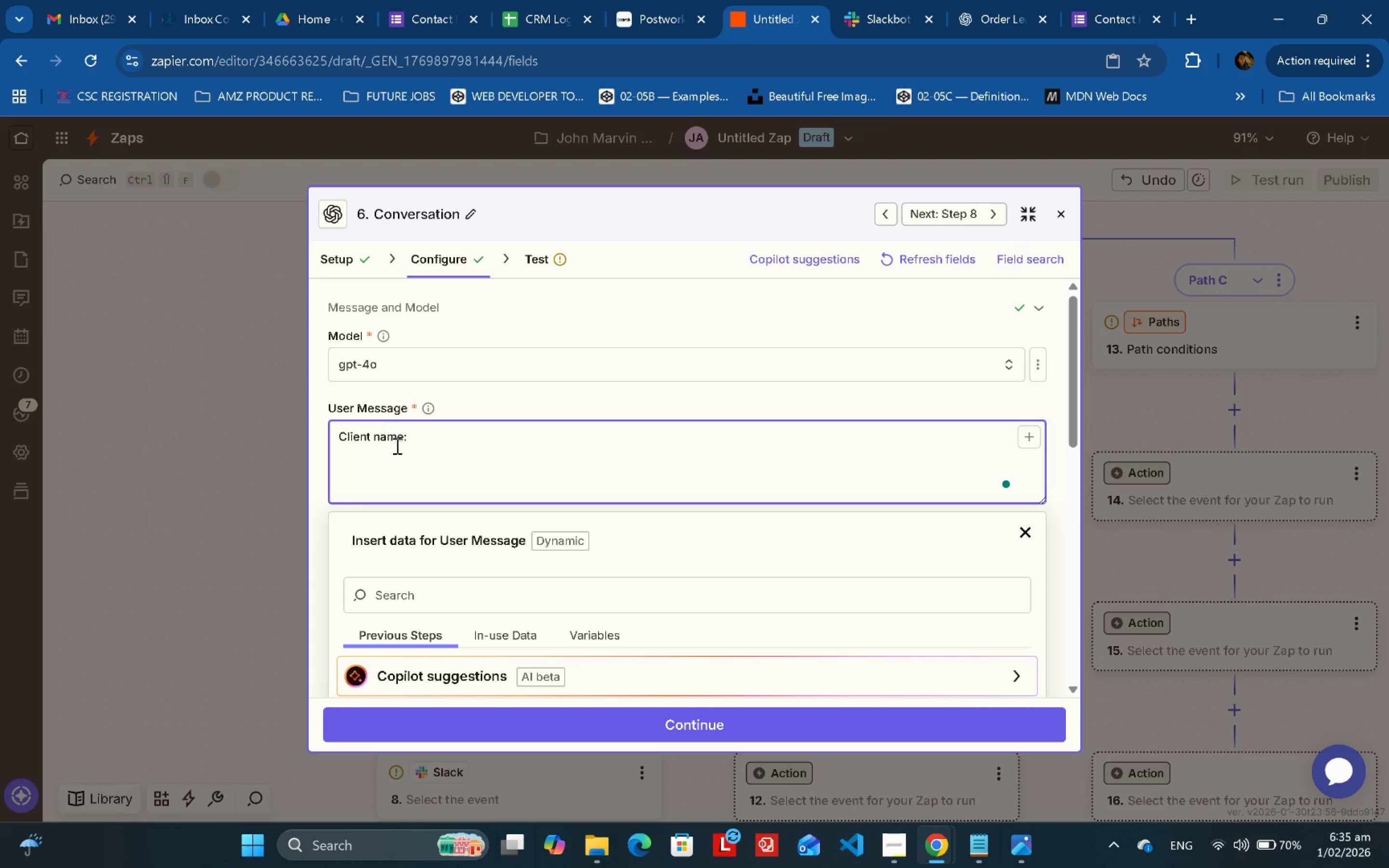 
left_click([398, 479])
 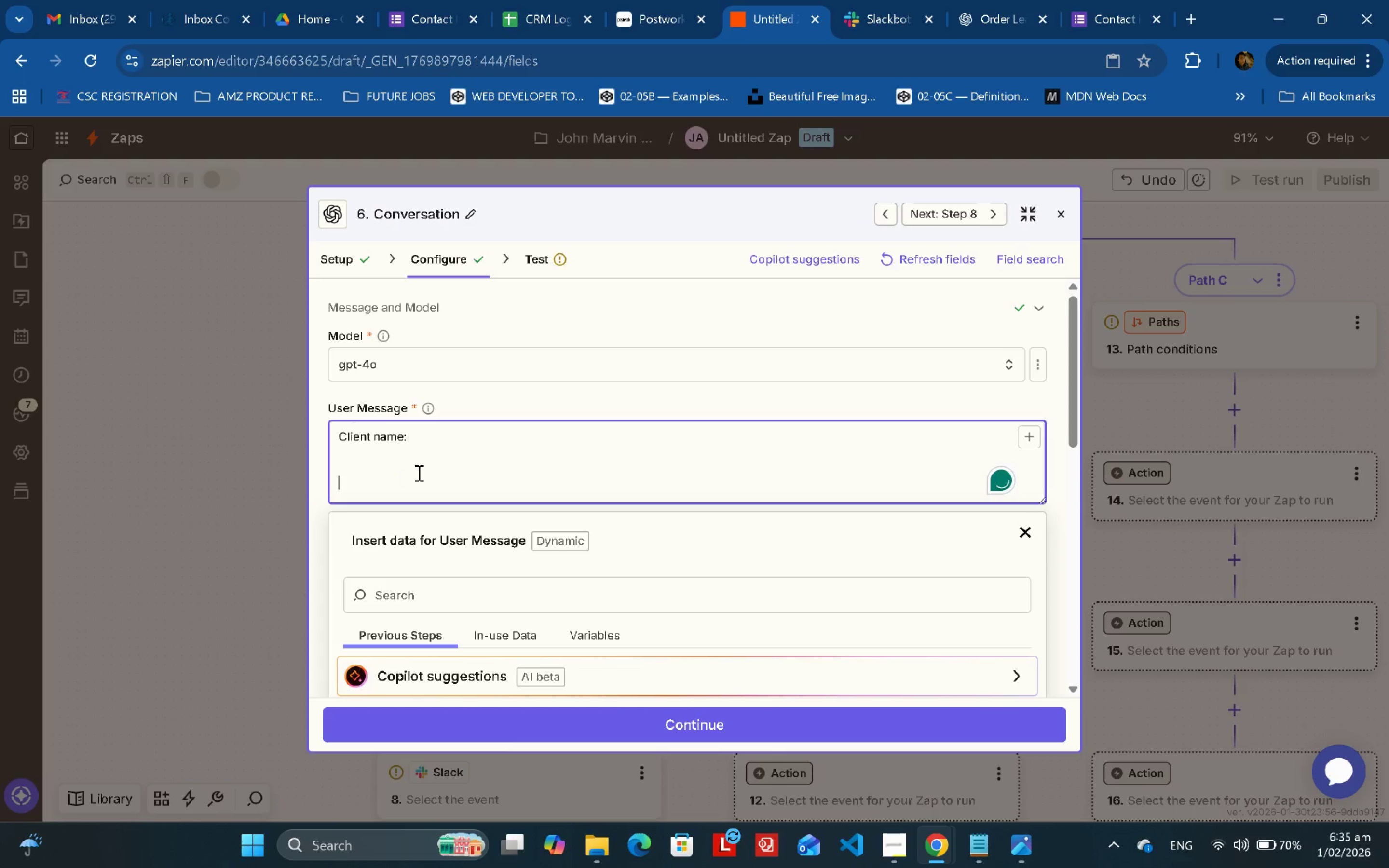 
type(Cil)
key(Backspace)
key(Backspace)
type(lient comments:)
 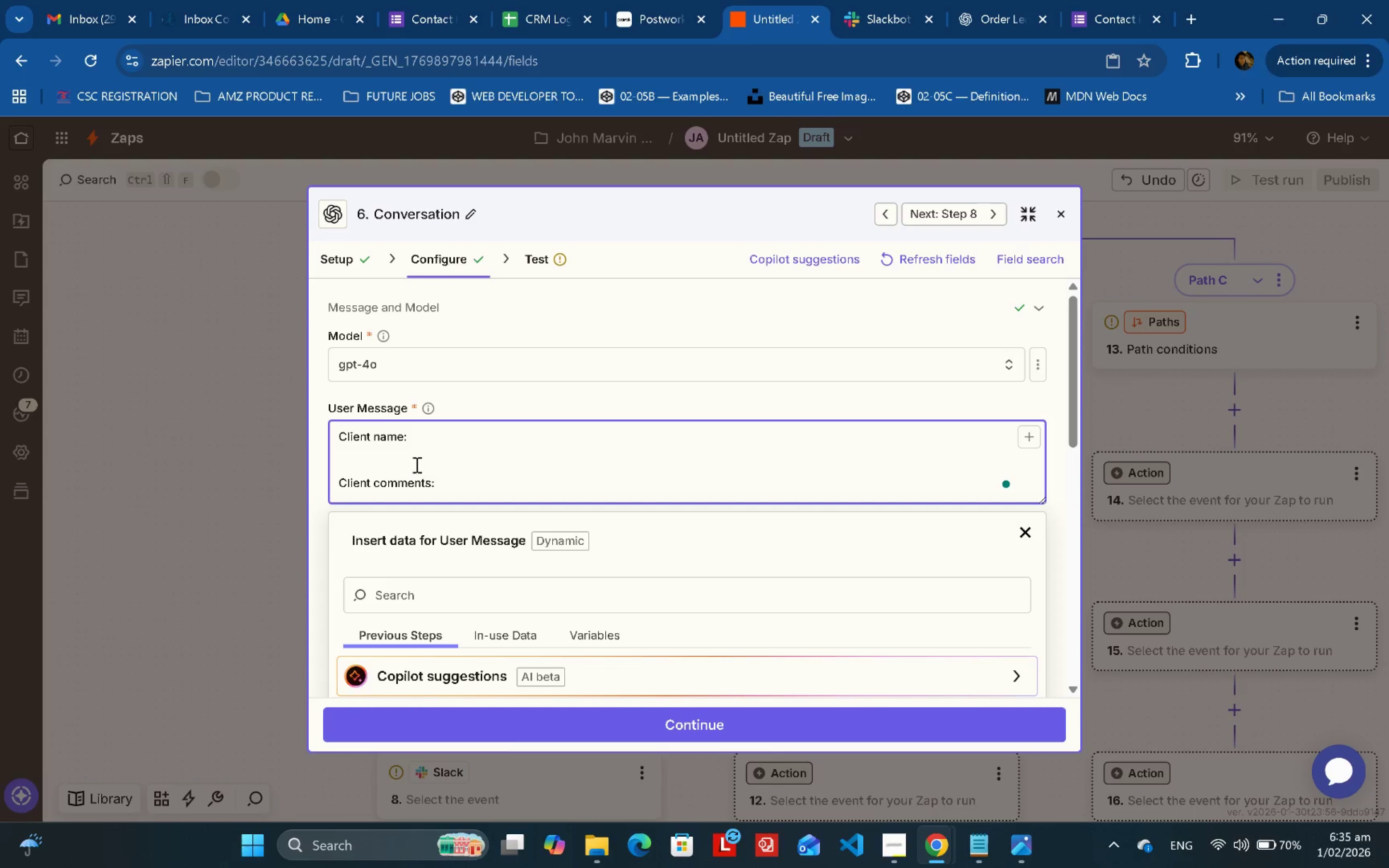 
left_click([411, 461])
 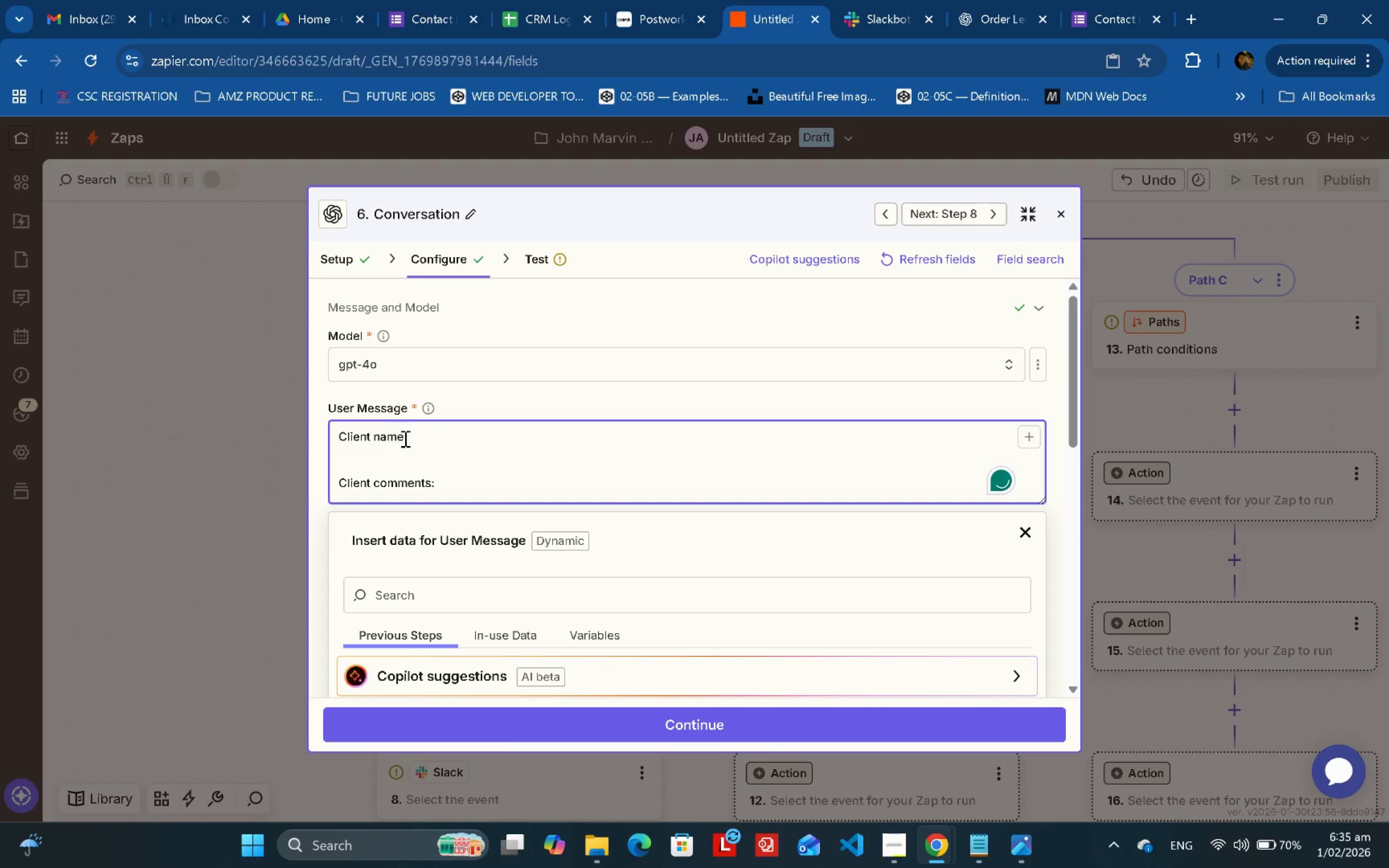 
left_click([428, 436])
 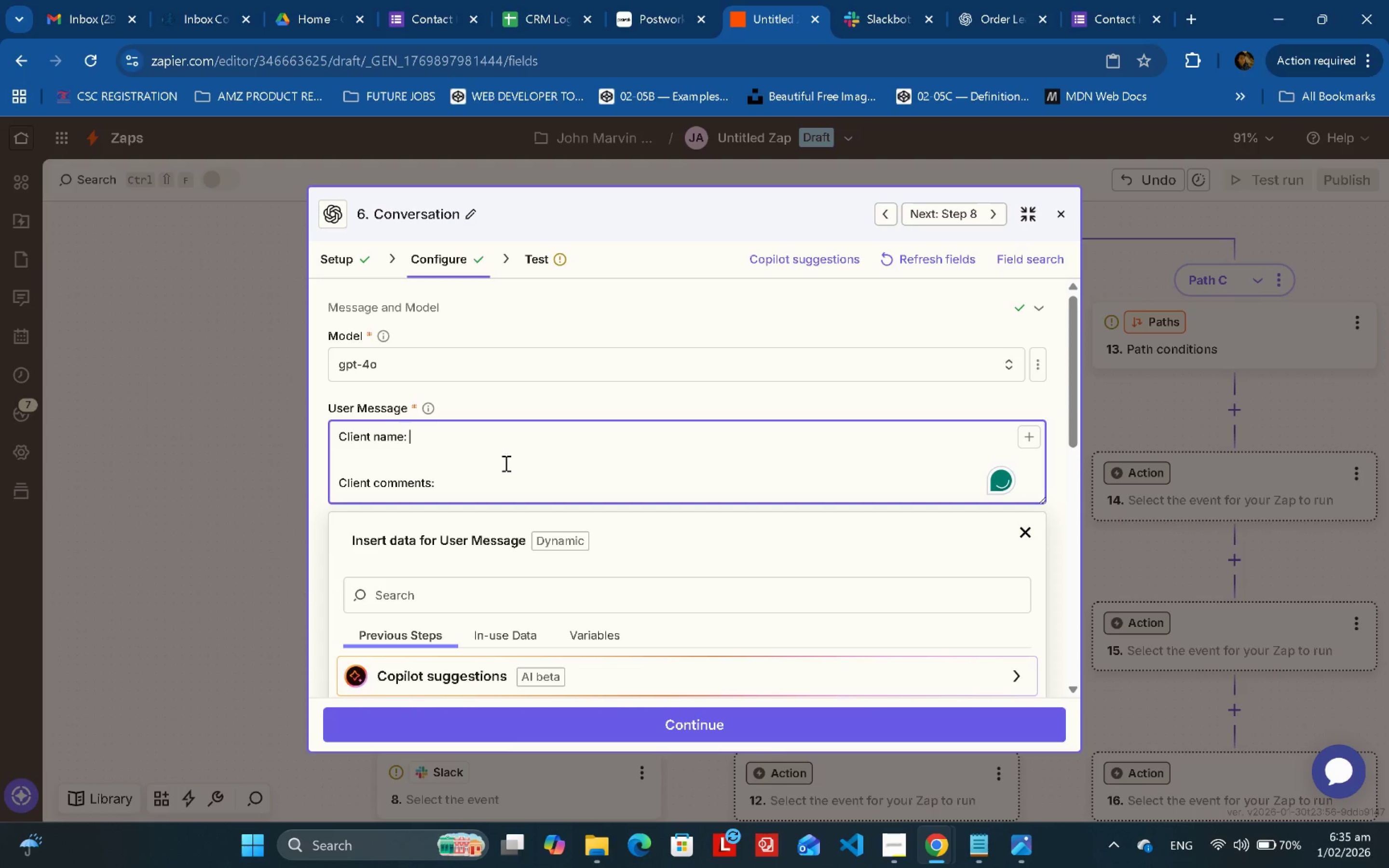 
key(Space)
 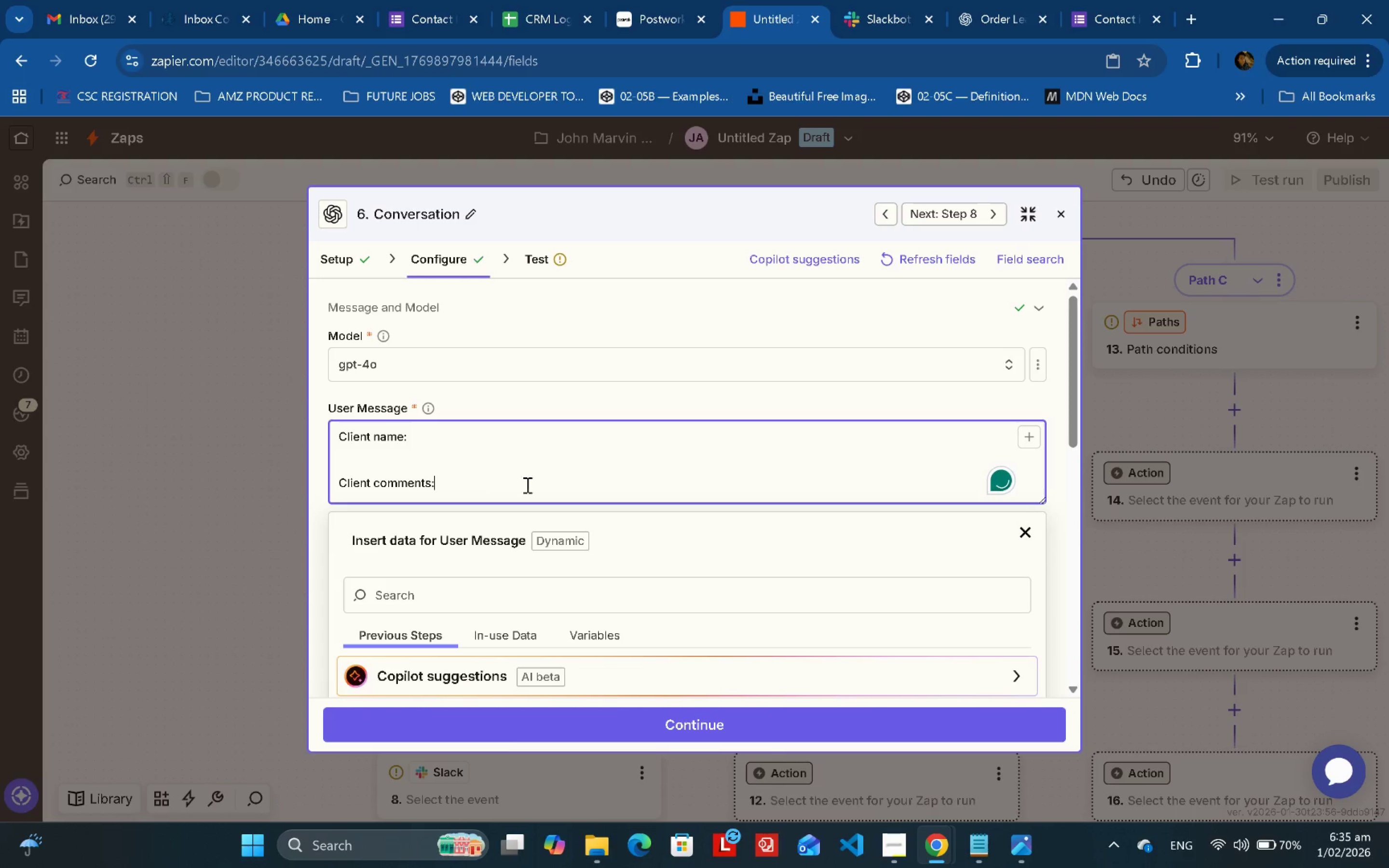 
key(Space)
 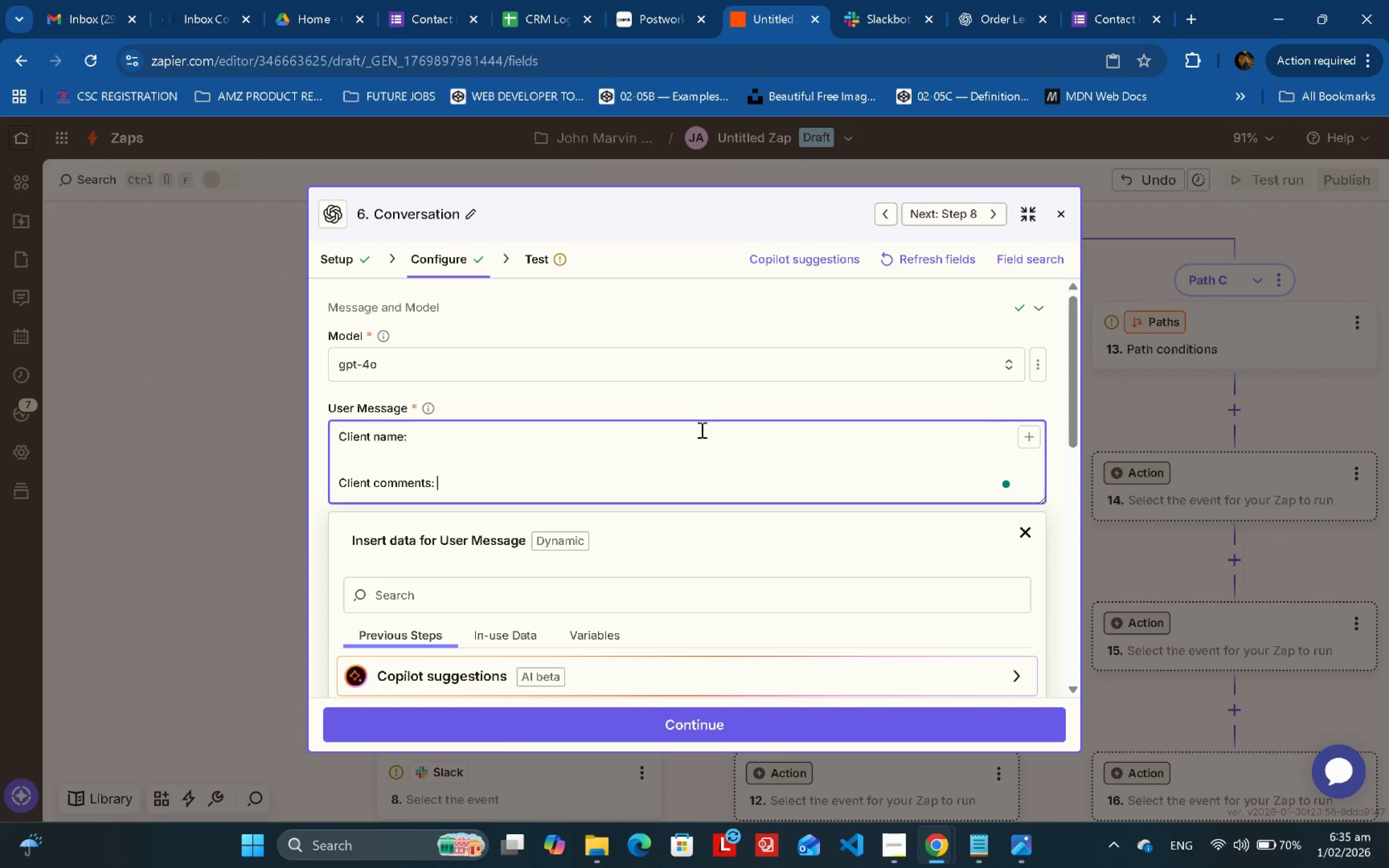 
left_click([699, 431])
 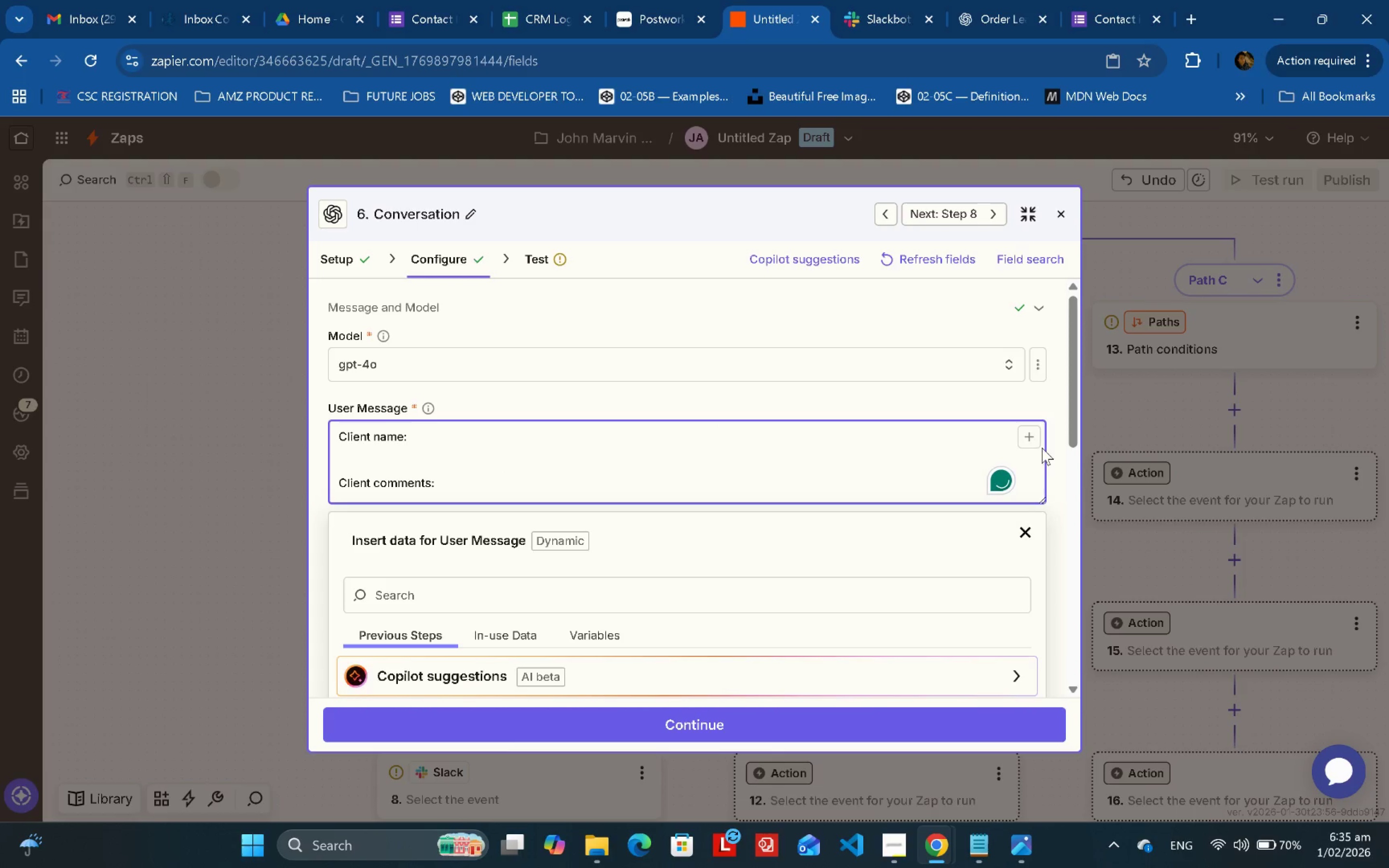 
left_click([1035, 444])
 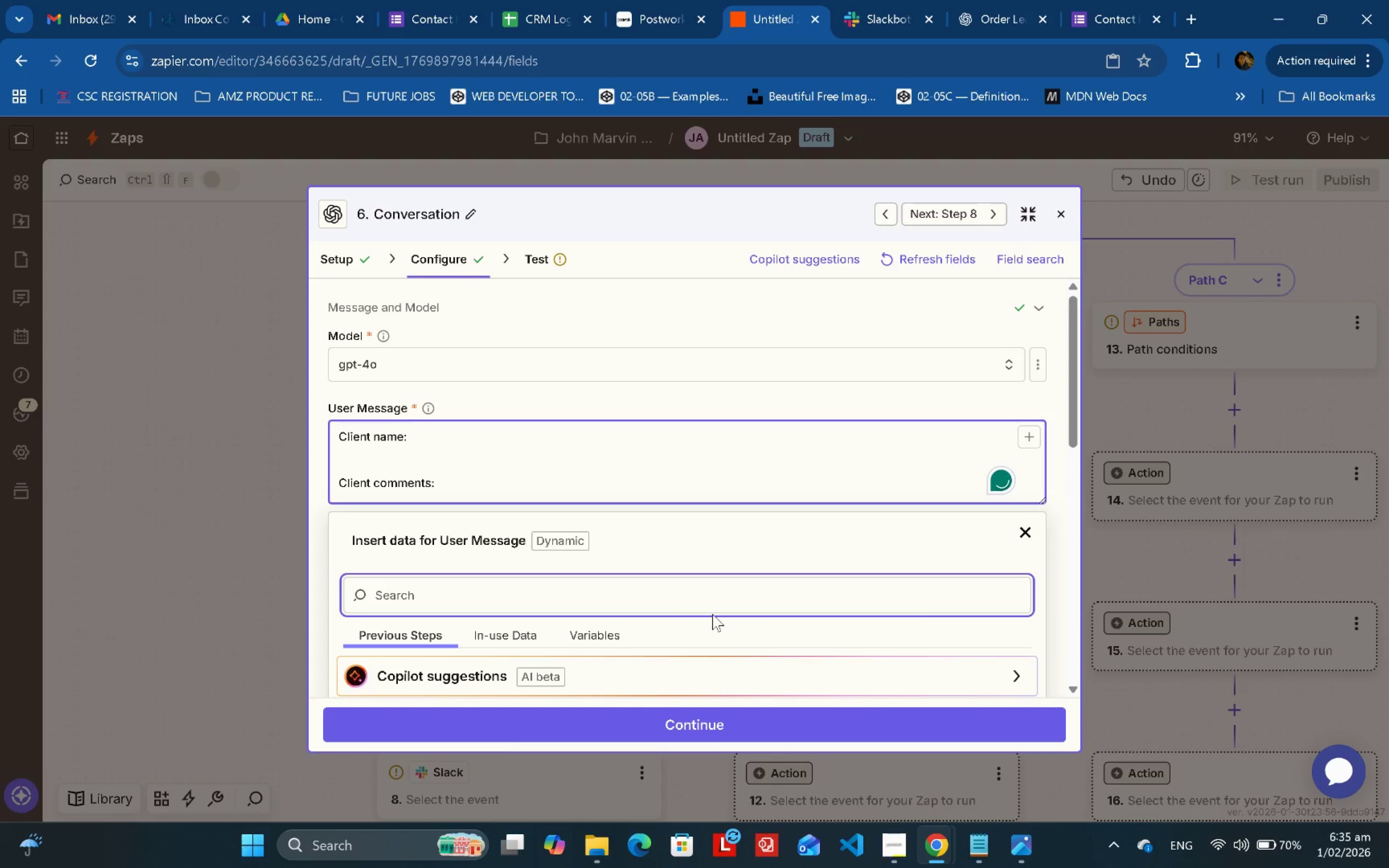 
left_click([633, 533])
 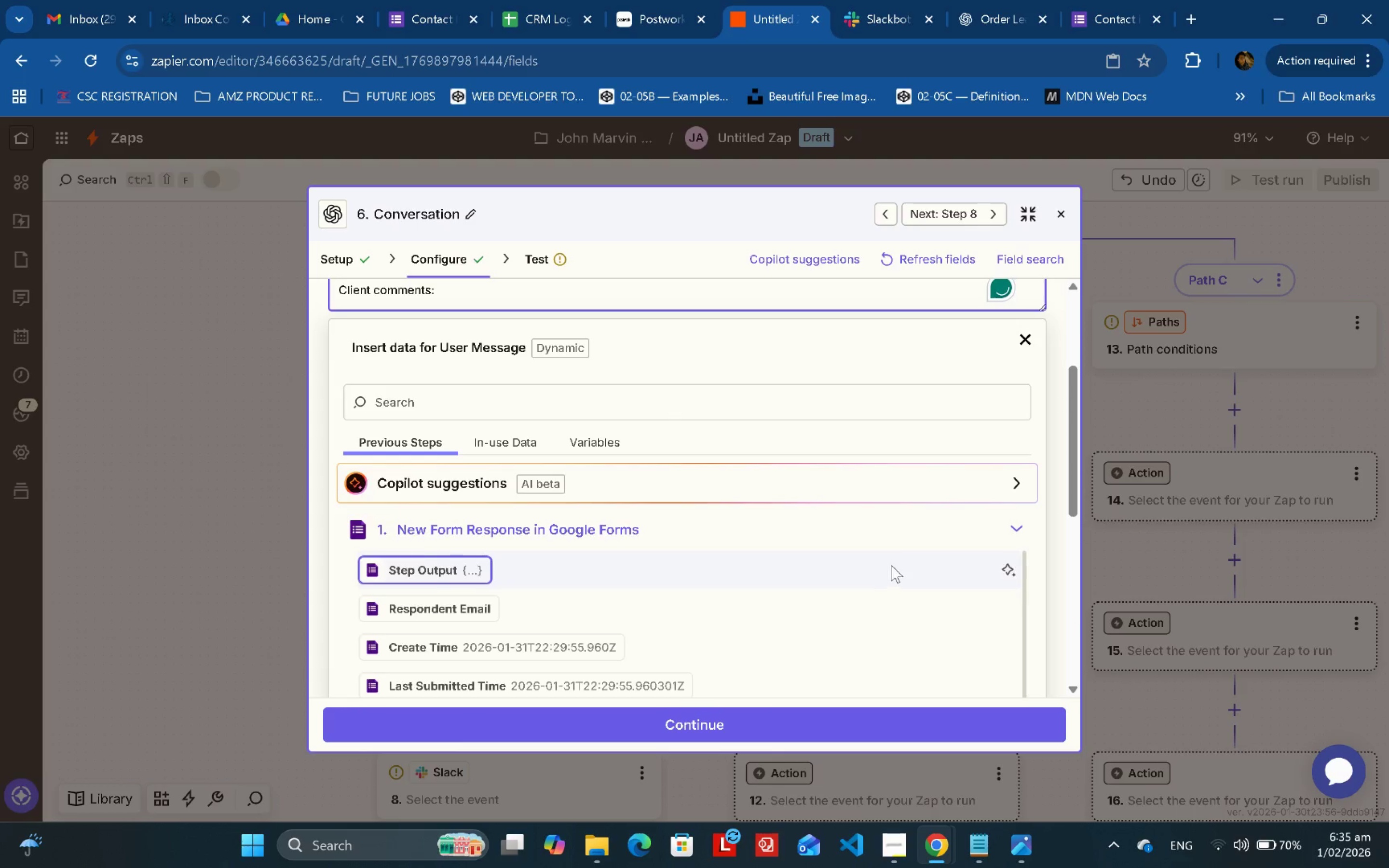 
scroll: coordinate [891, 565], scroll_direction: down, amount: 3.0
 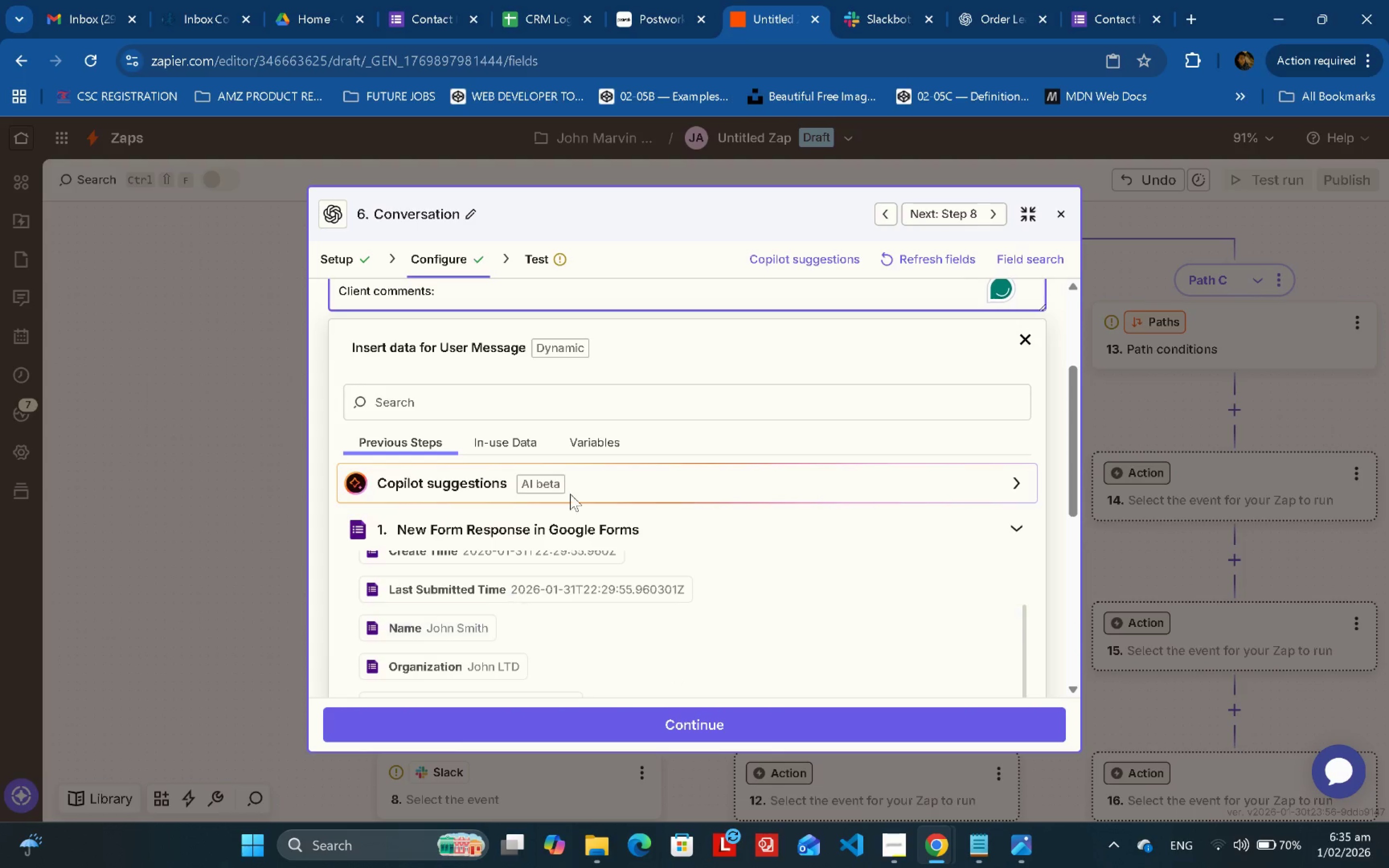 
double_click([687, 362])
 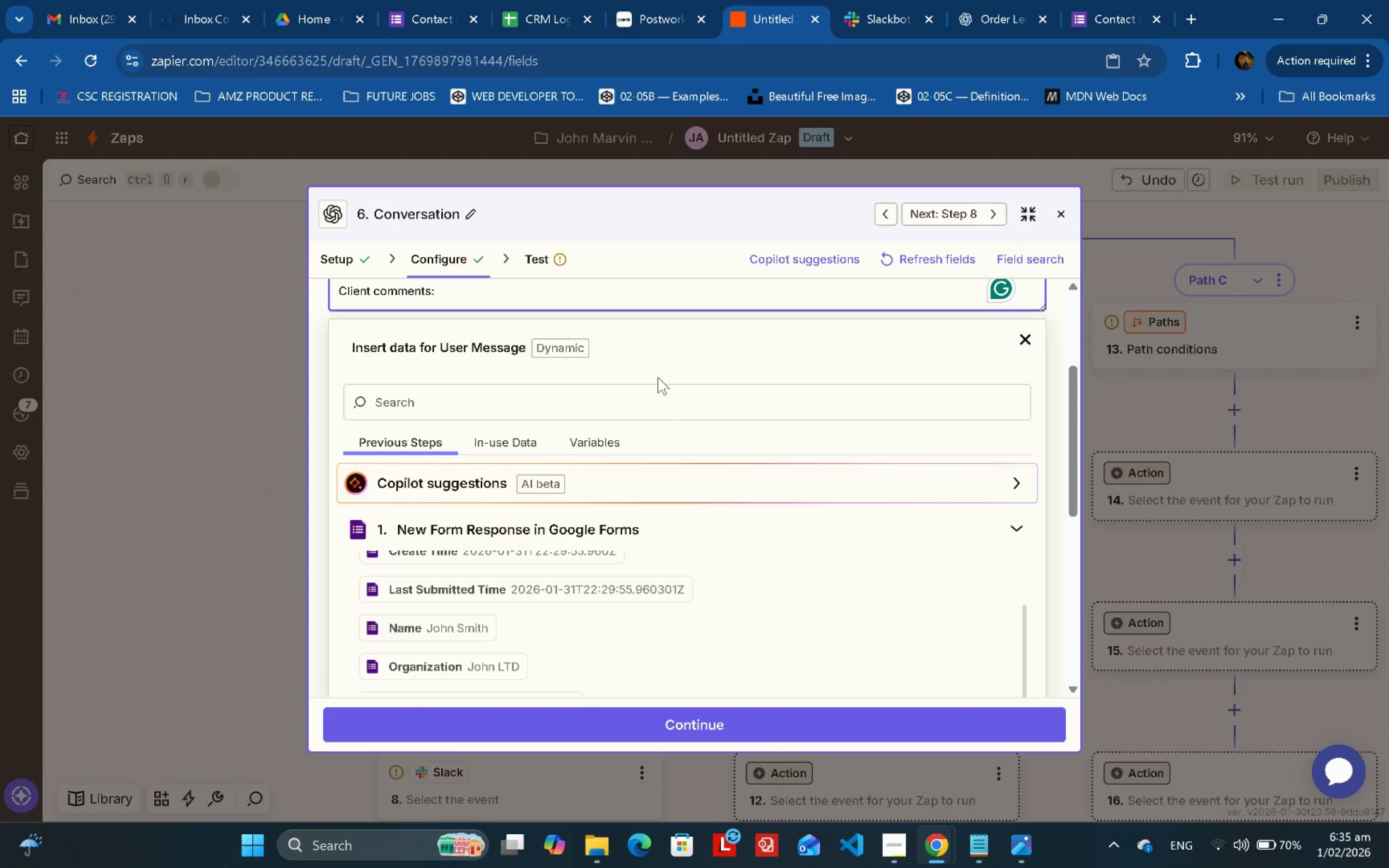 
left_click([667, 347])
 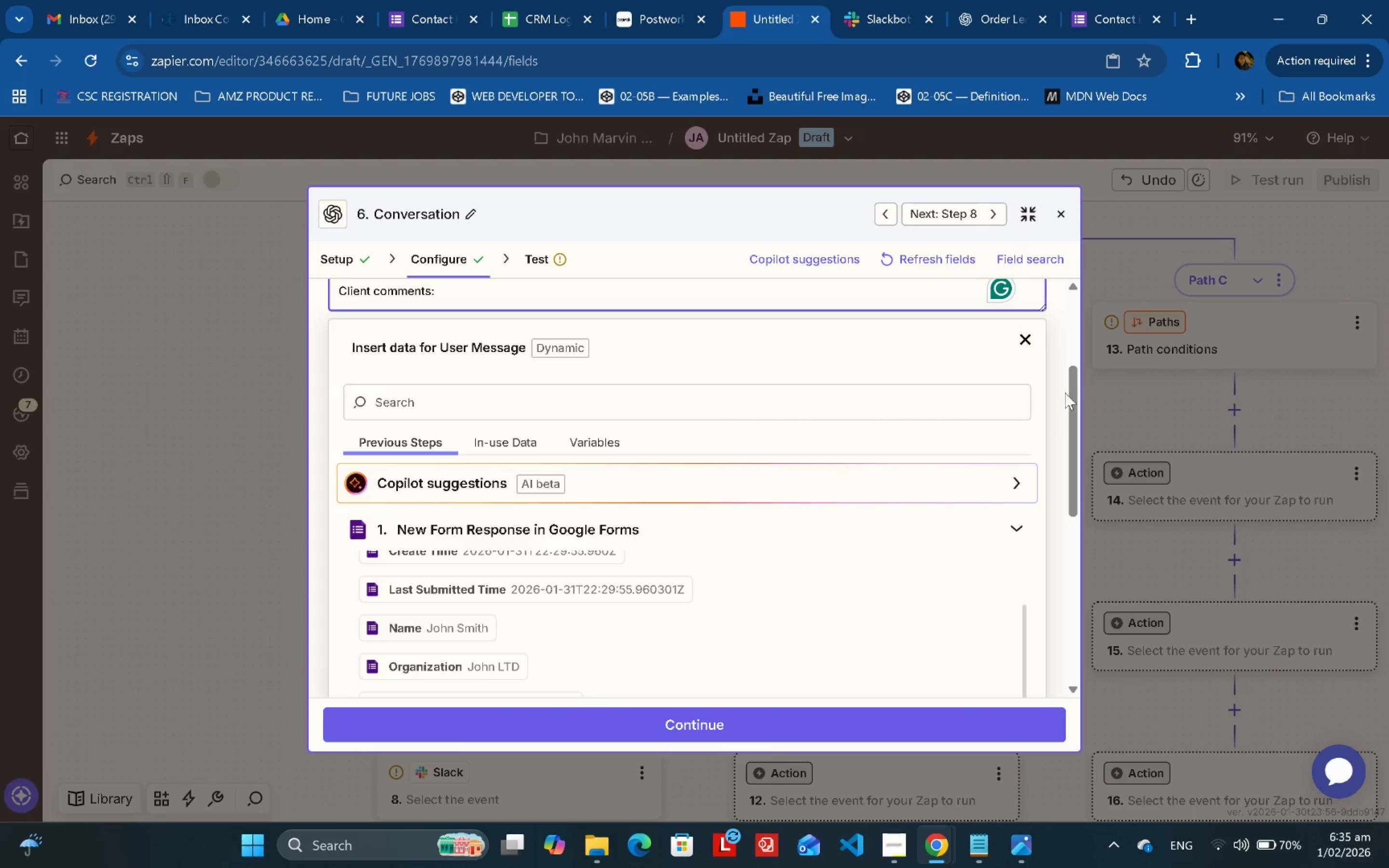 
left_click([1053, 382])
 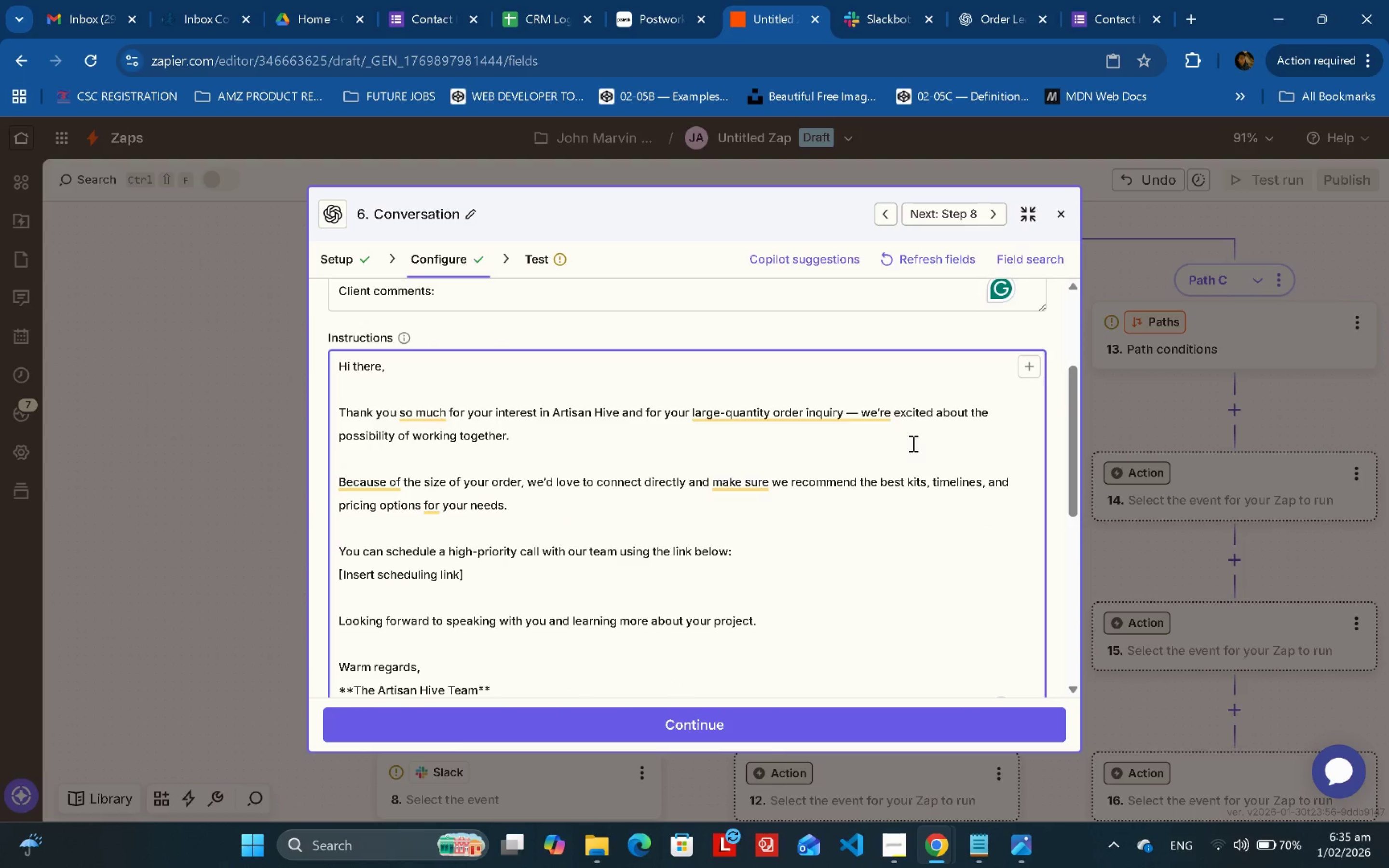 
scroll: coordinate [975, 430], scroll_direction: up, amount: 1.0
 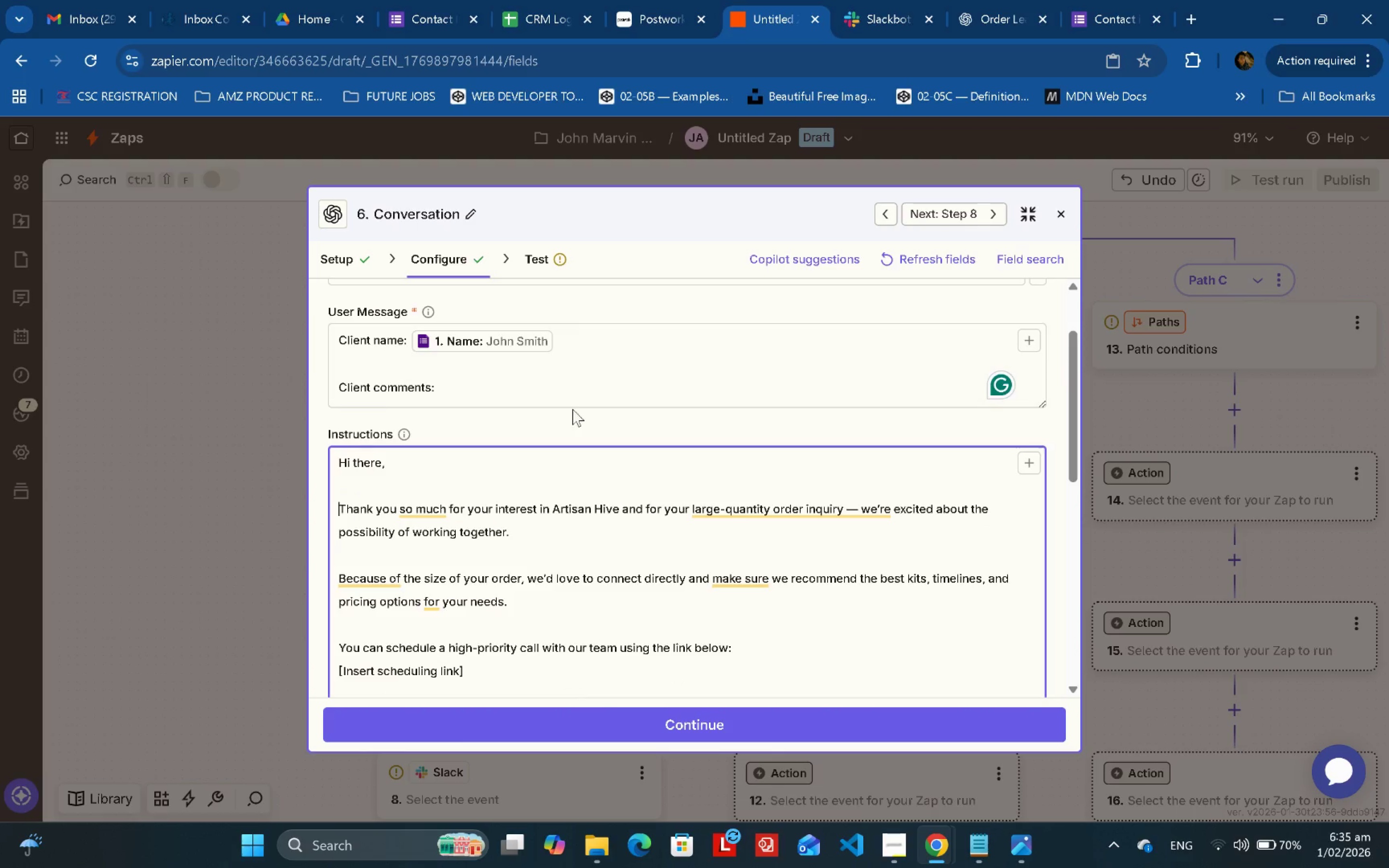 
left_click([558, 390])
 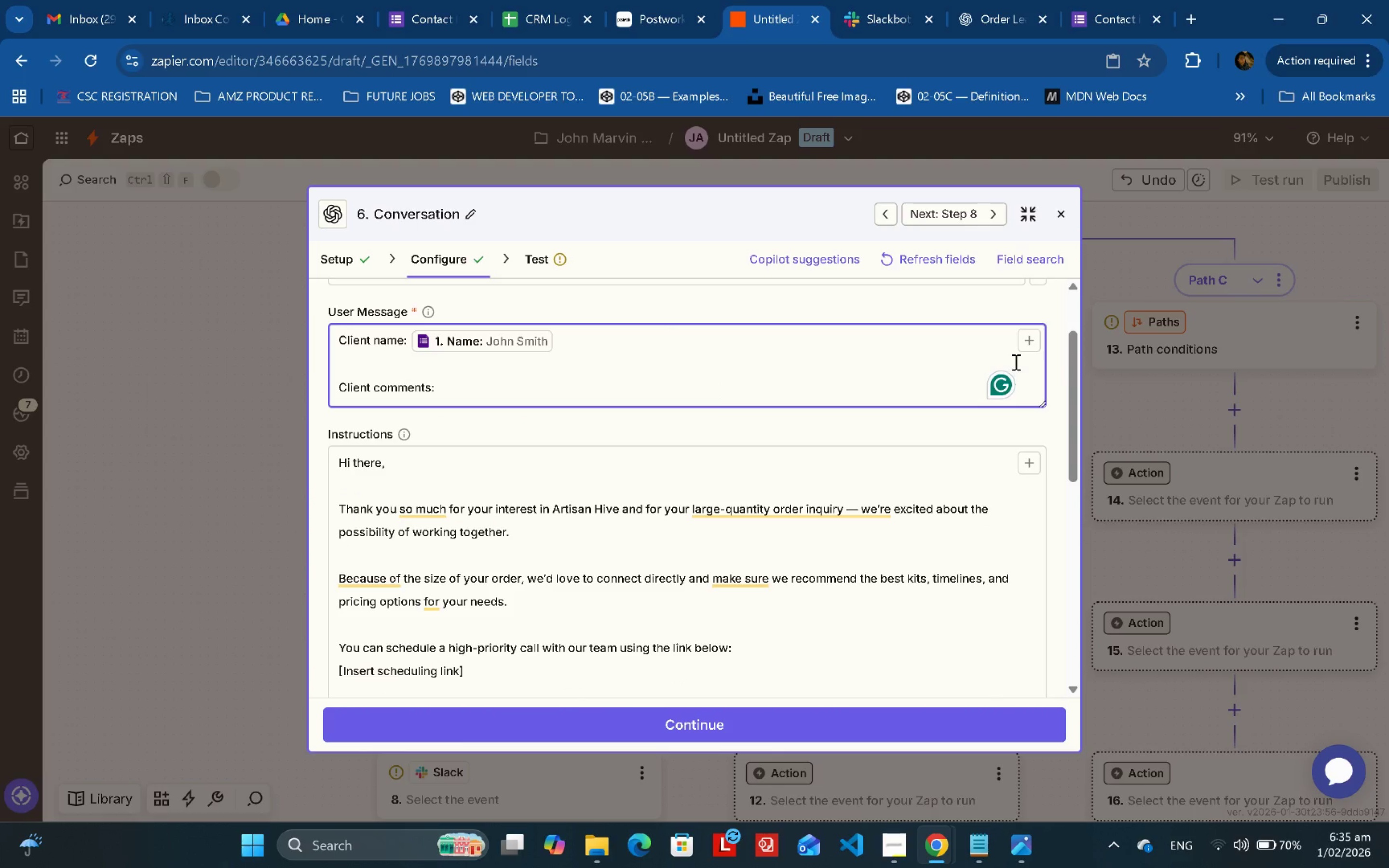 
left_click([1022, 339])
 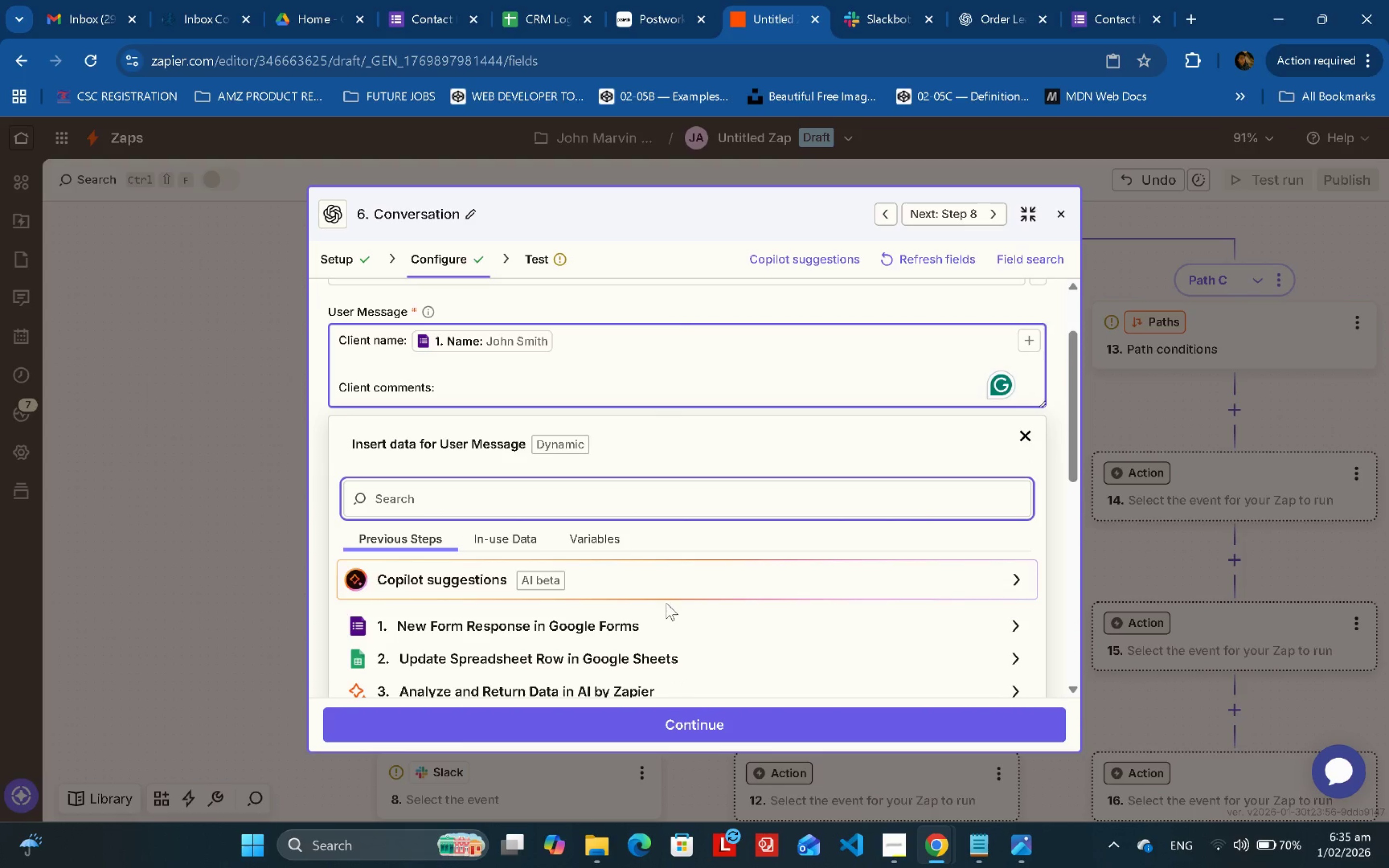 
left_click([643, 620])
 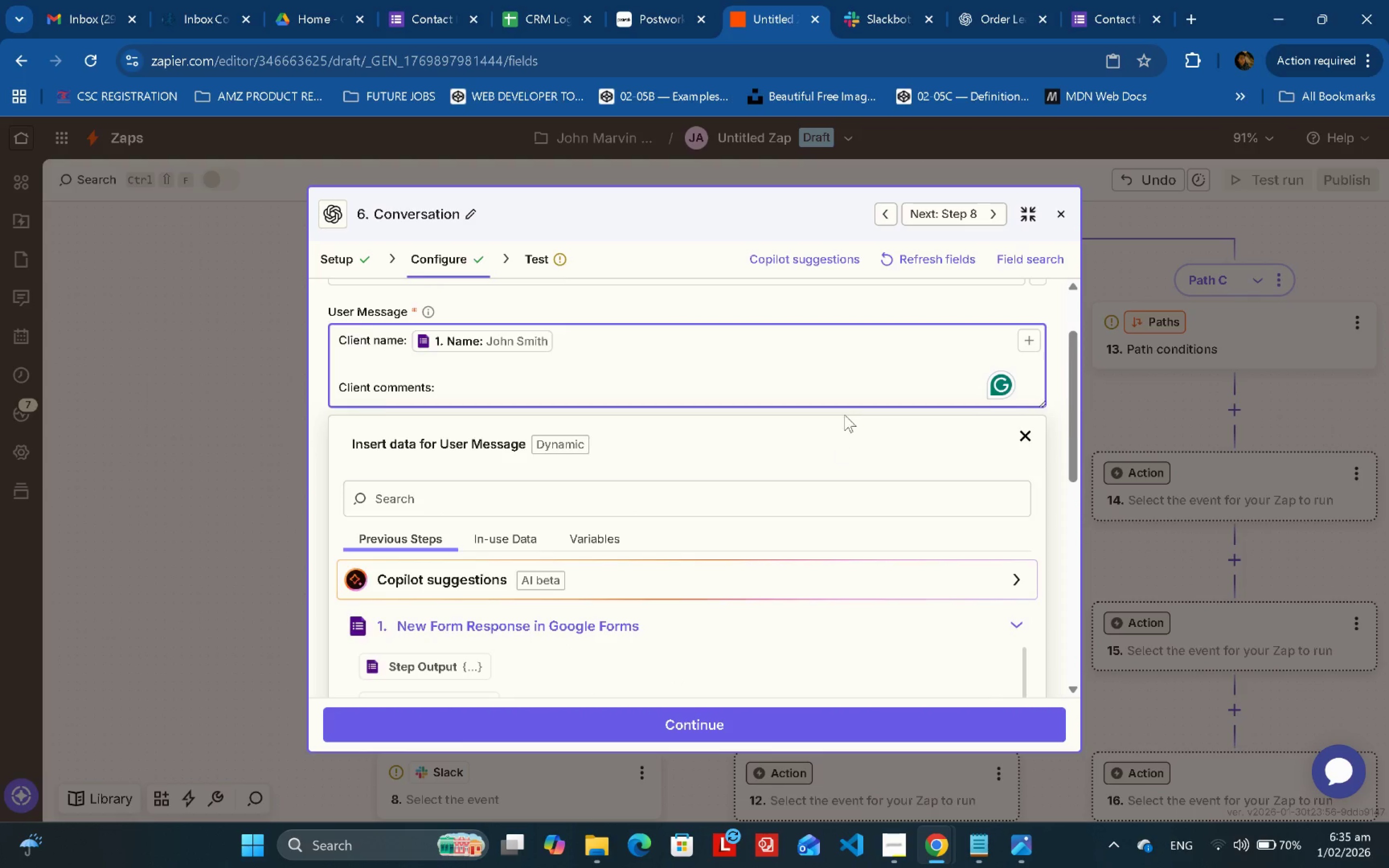 
scroll: coordinate [575, 484], scroll_direction: down, amount: 5.0
 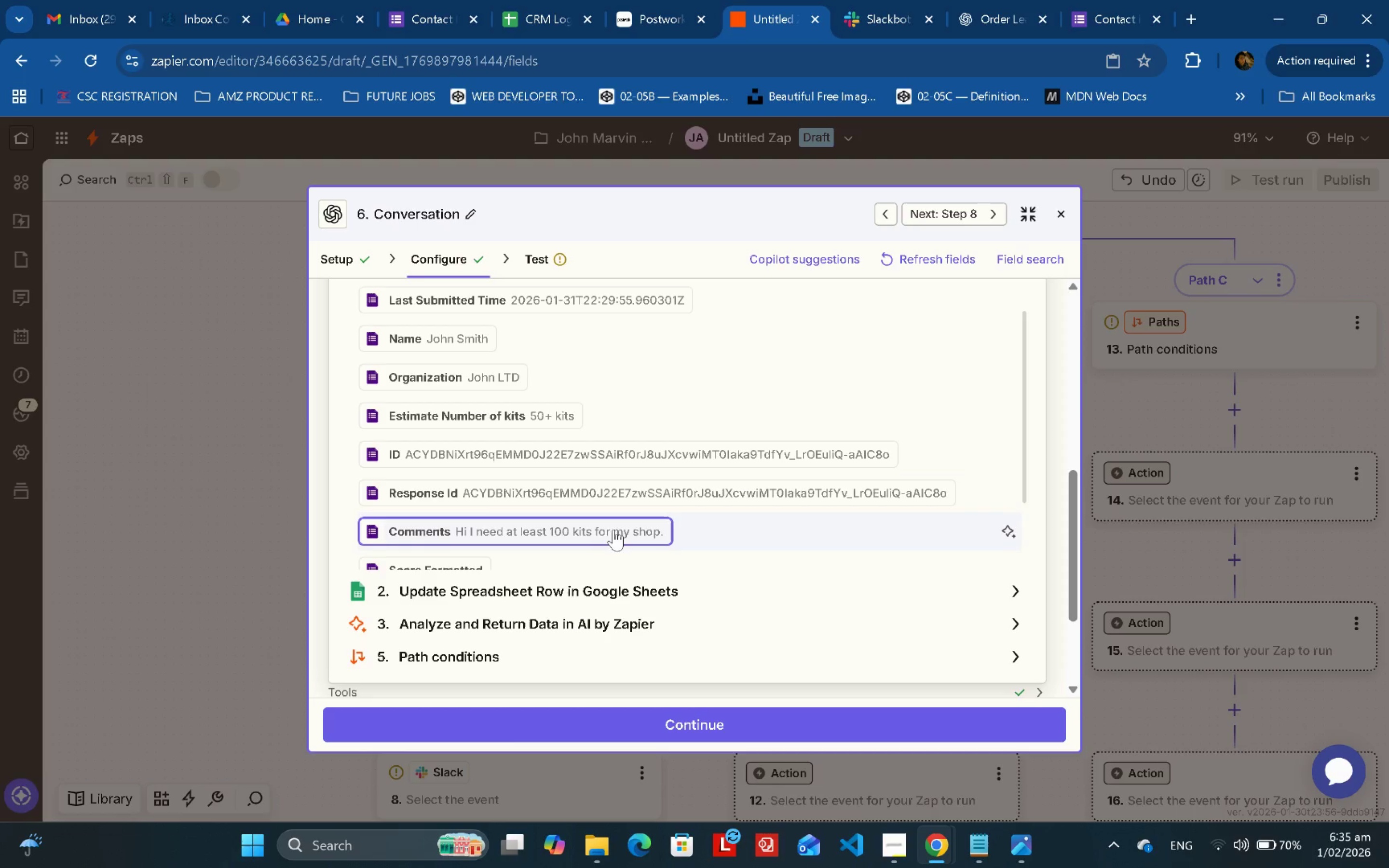 
left_click([610, 531])
 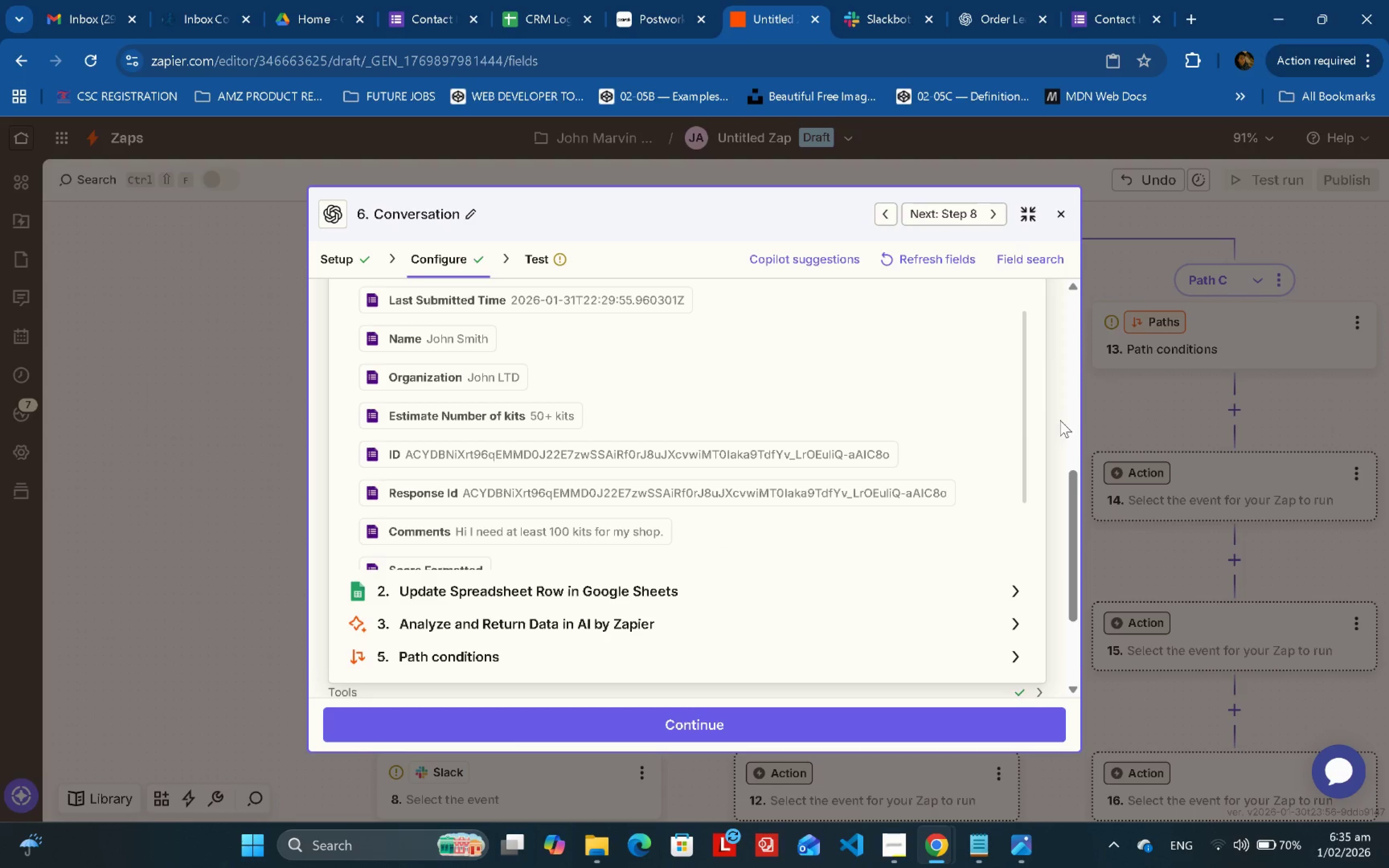 
left_click([1060, 419])
 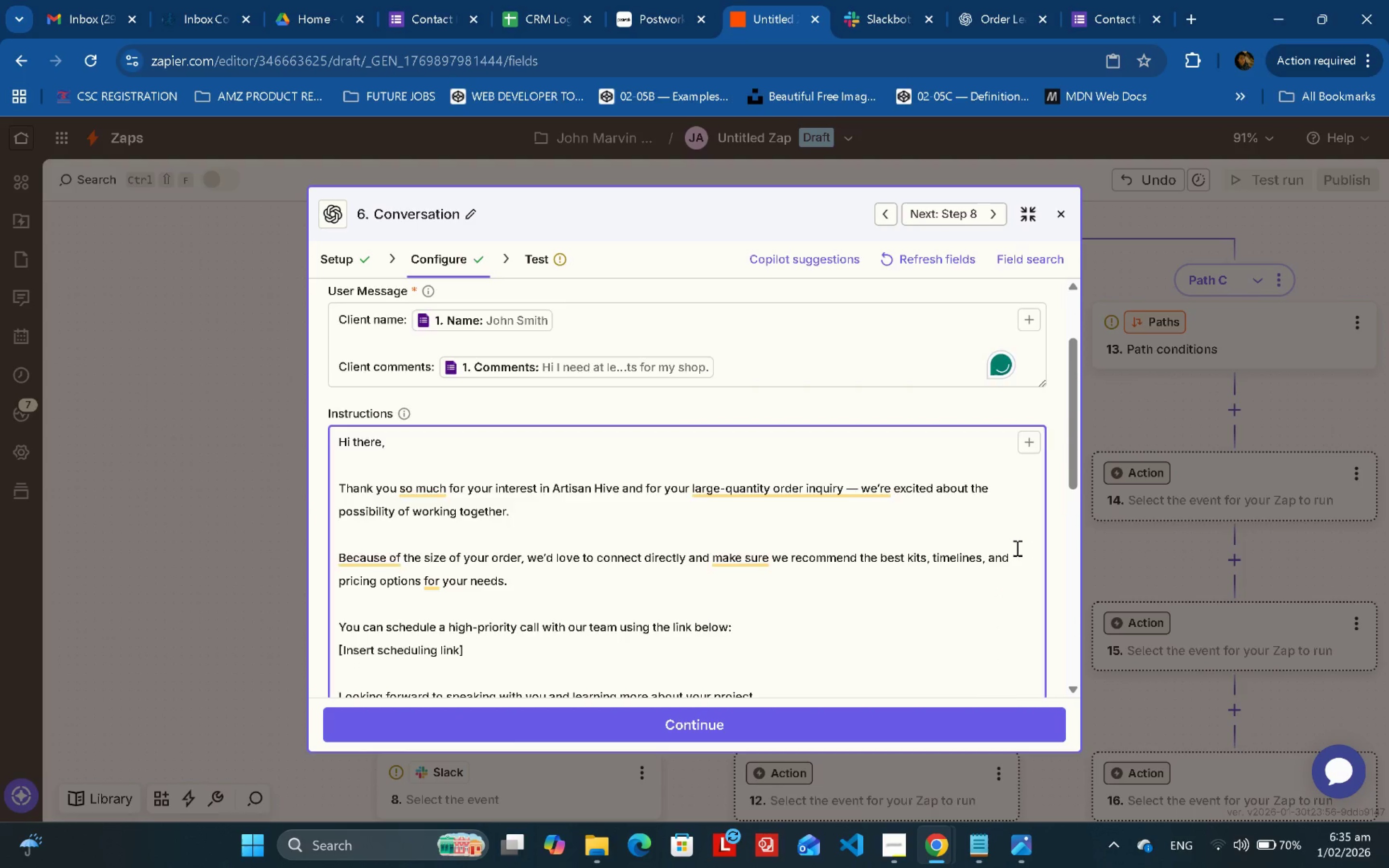 
scroll: coordinate [996, 536], scroll_direction: down, amount: 4.0
 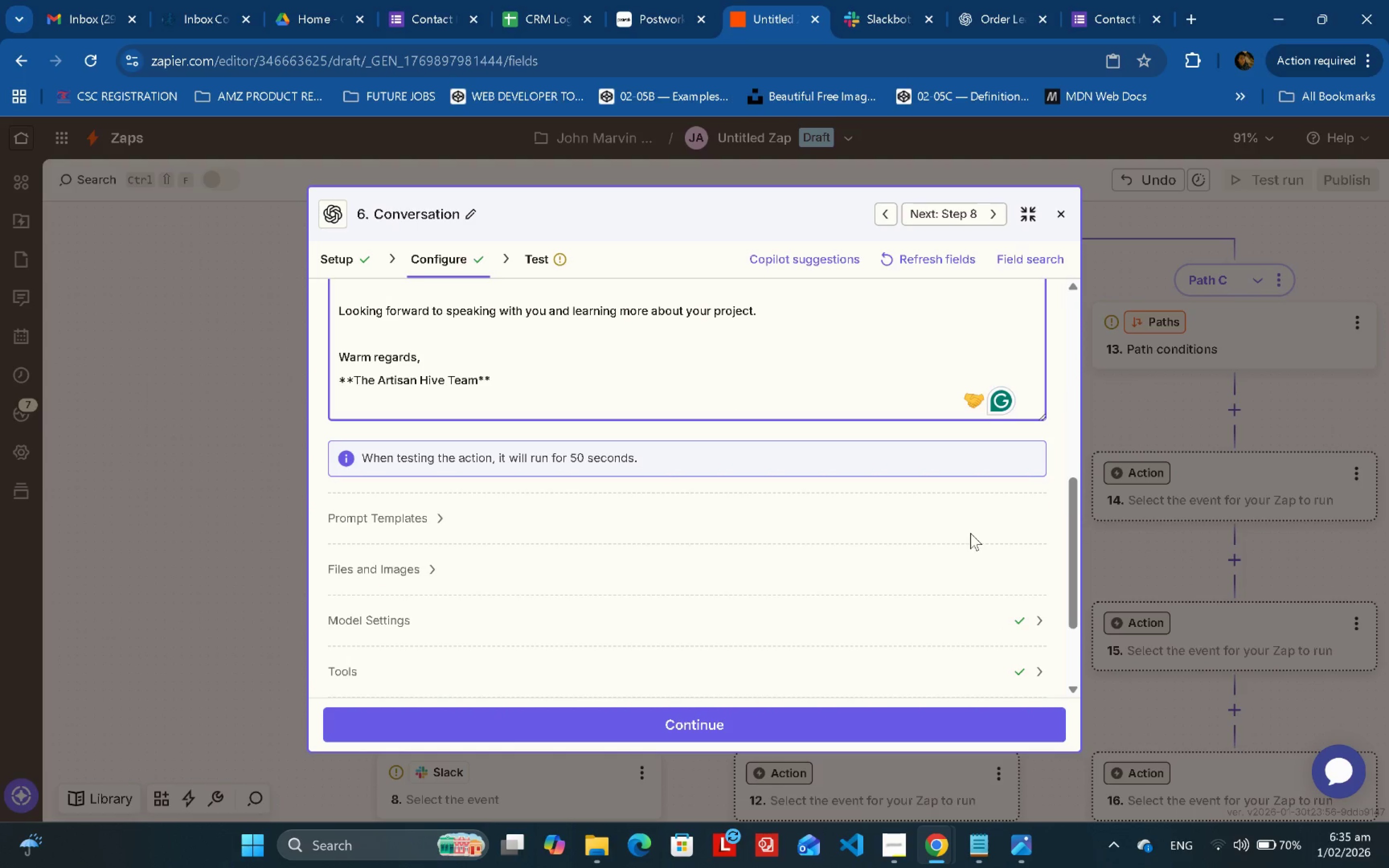 
scroll: coordinate [968, 532], scroll_direction: up, amount: 3.0
 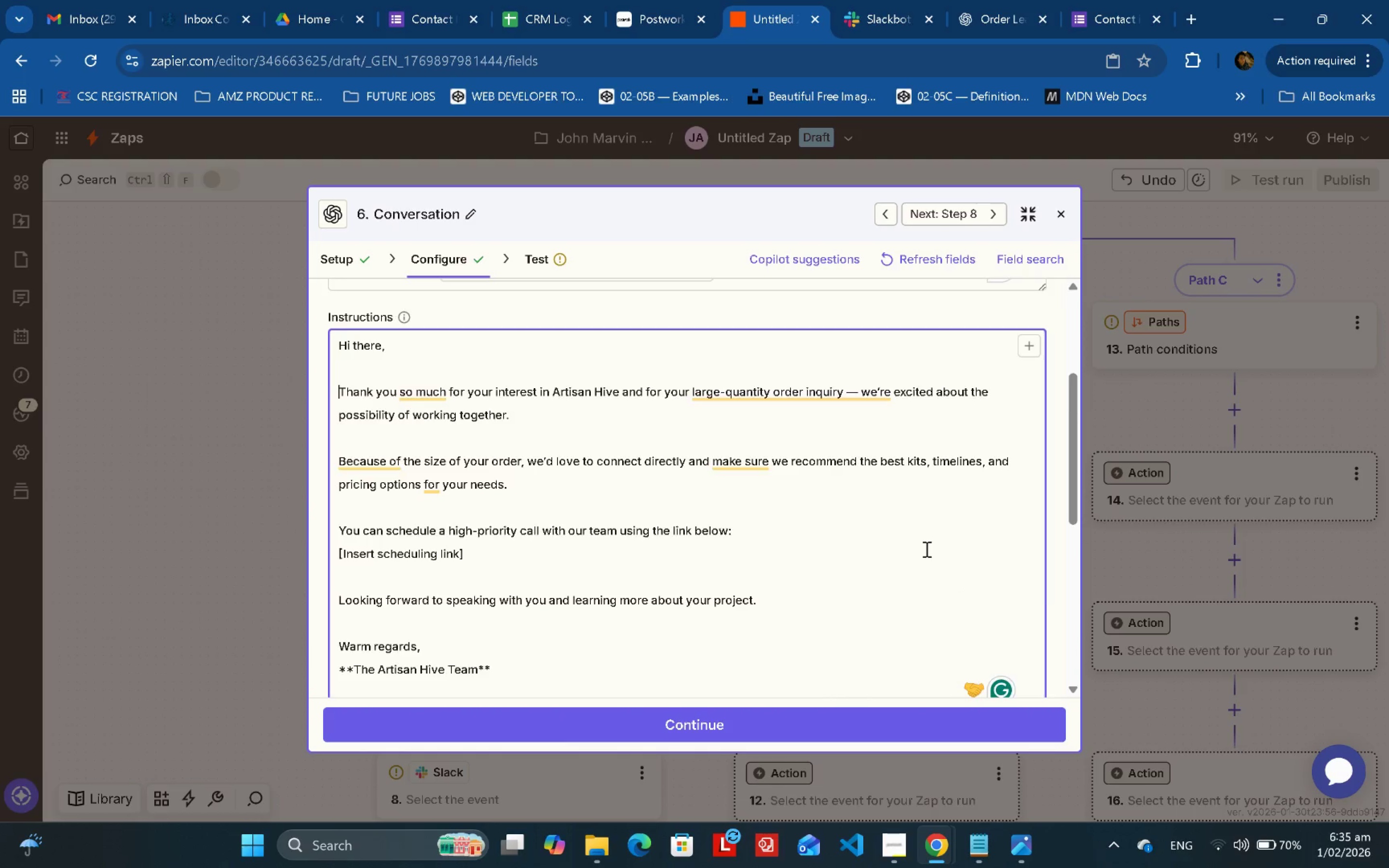 
scroll: coordinate [912, 549], scroll_direction: down, amount: 4.0
 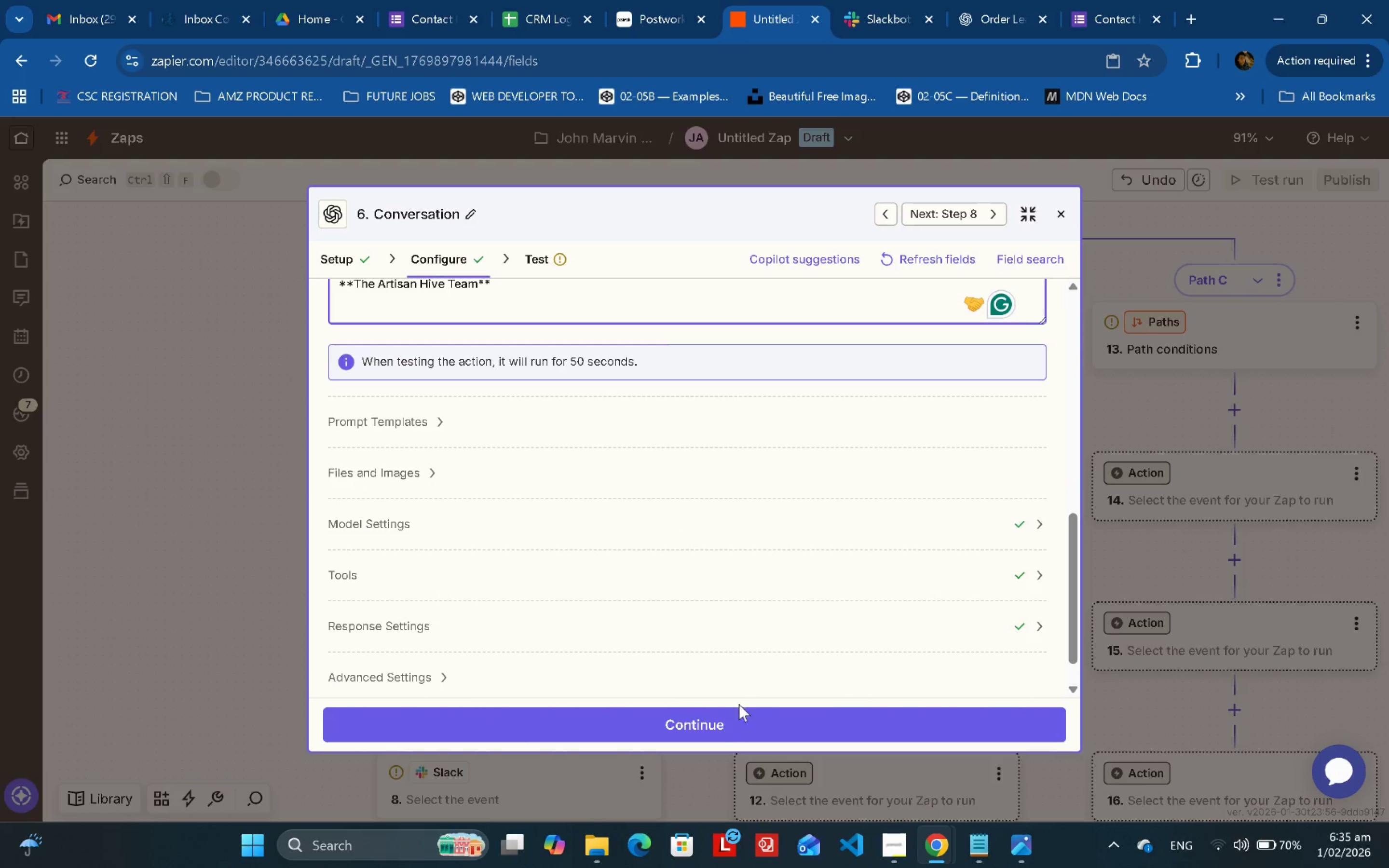 
left_click([721, 707])
 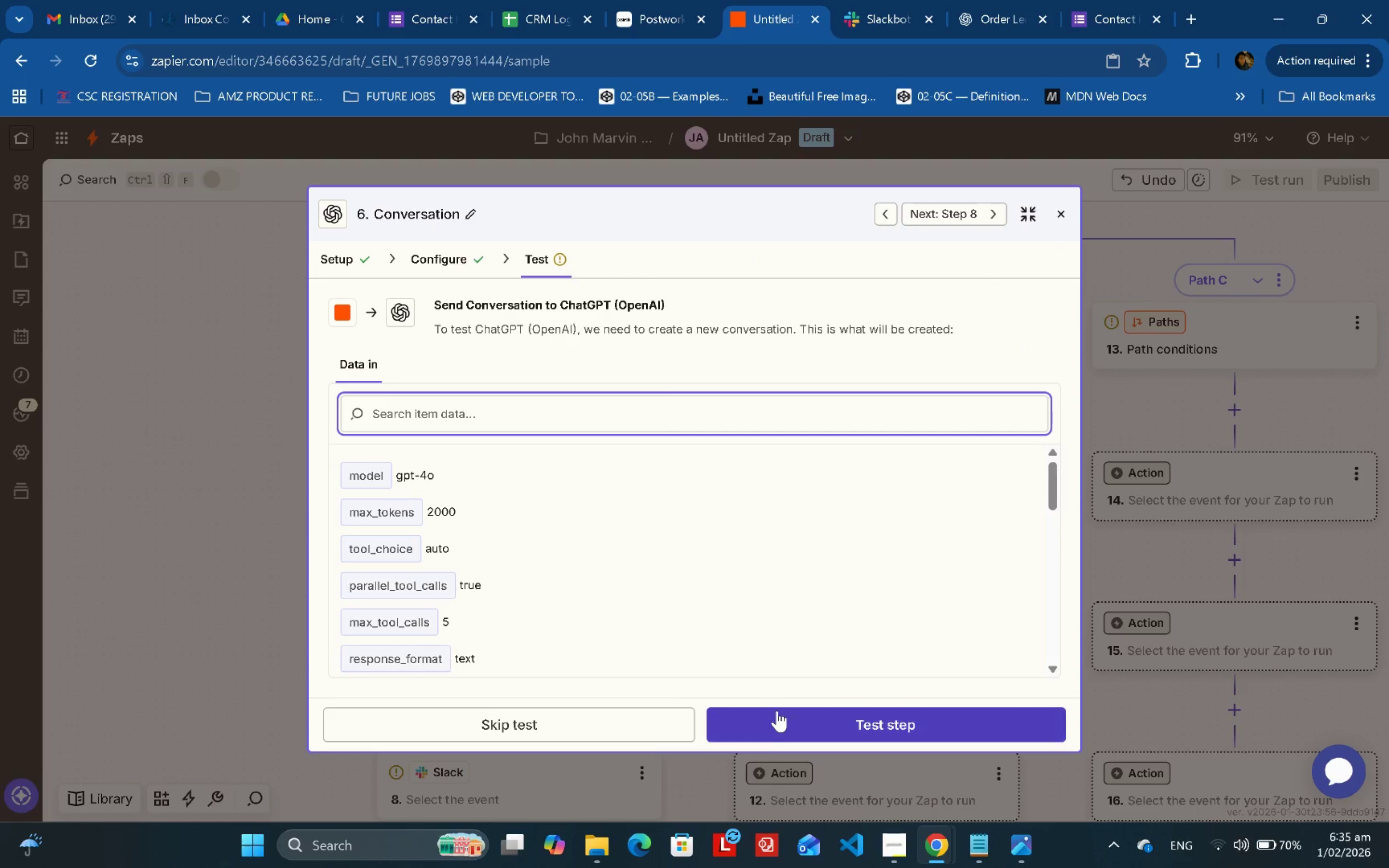 
left_click([782, 710])
 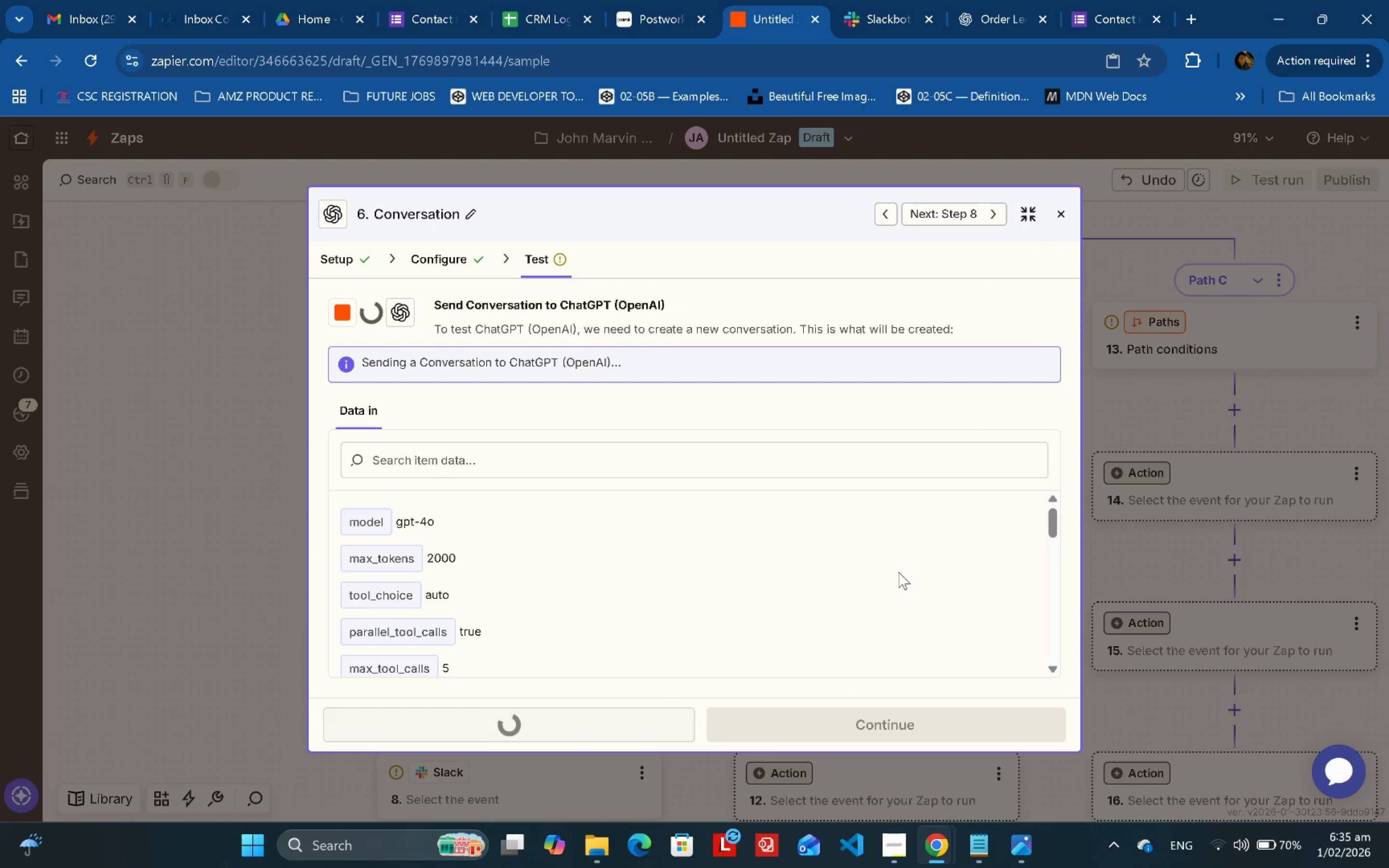 
scroll: coordinate [836, 566], scroll_direction: down, amount: 6.0
 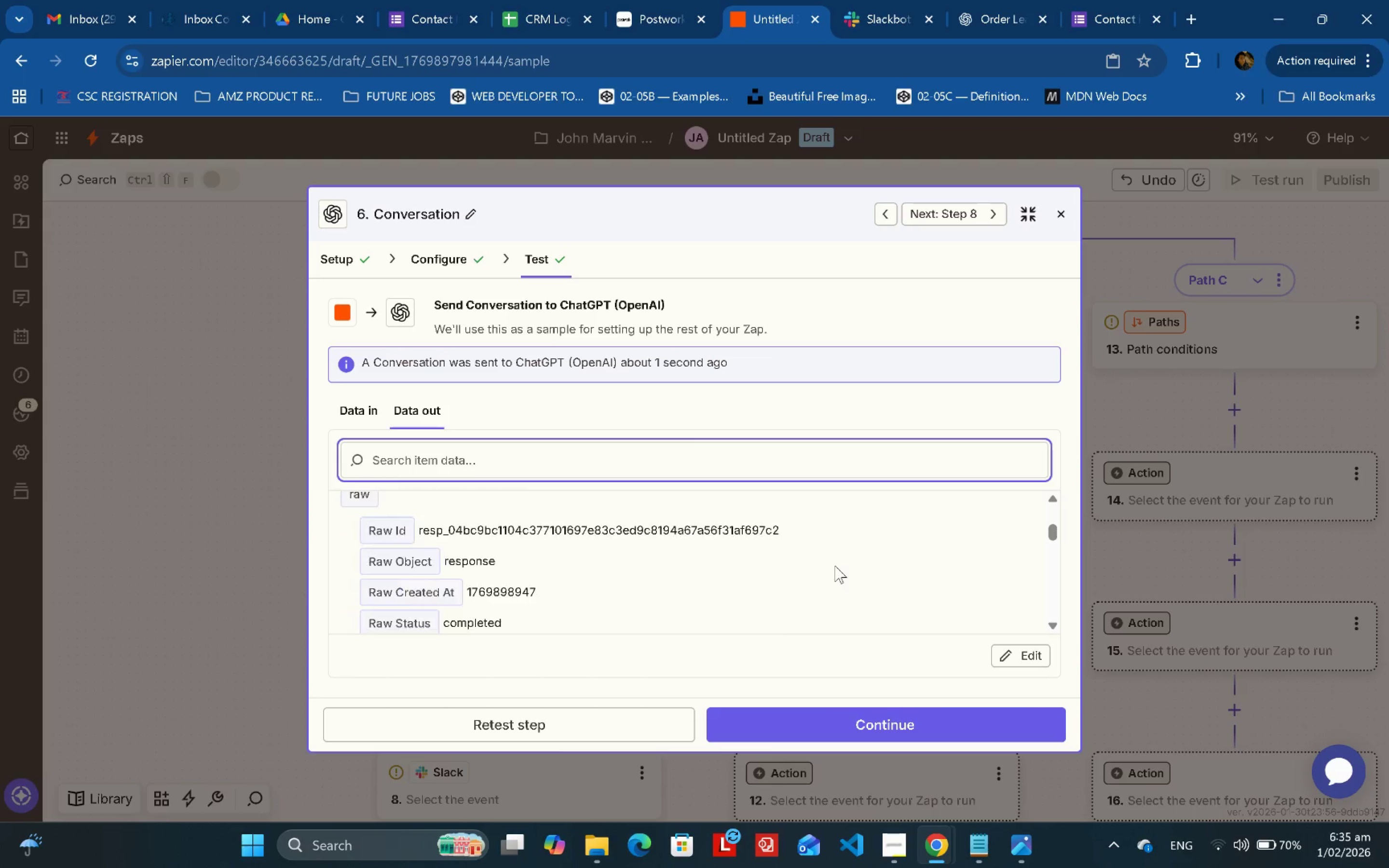 
scroll: coordinate [835, 566], scroll_direction: none, amount: 0.0
 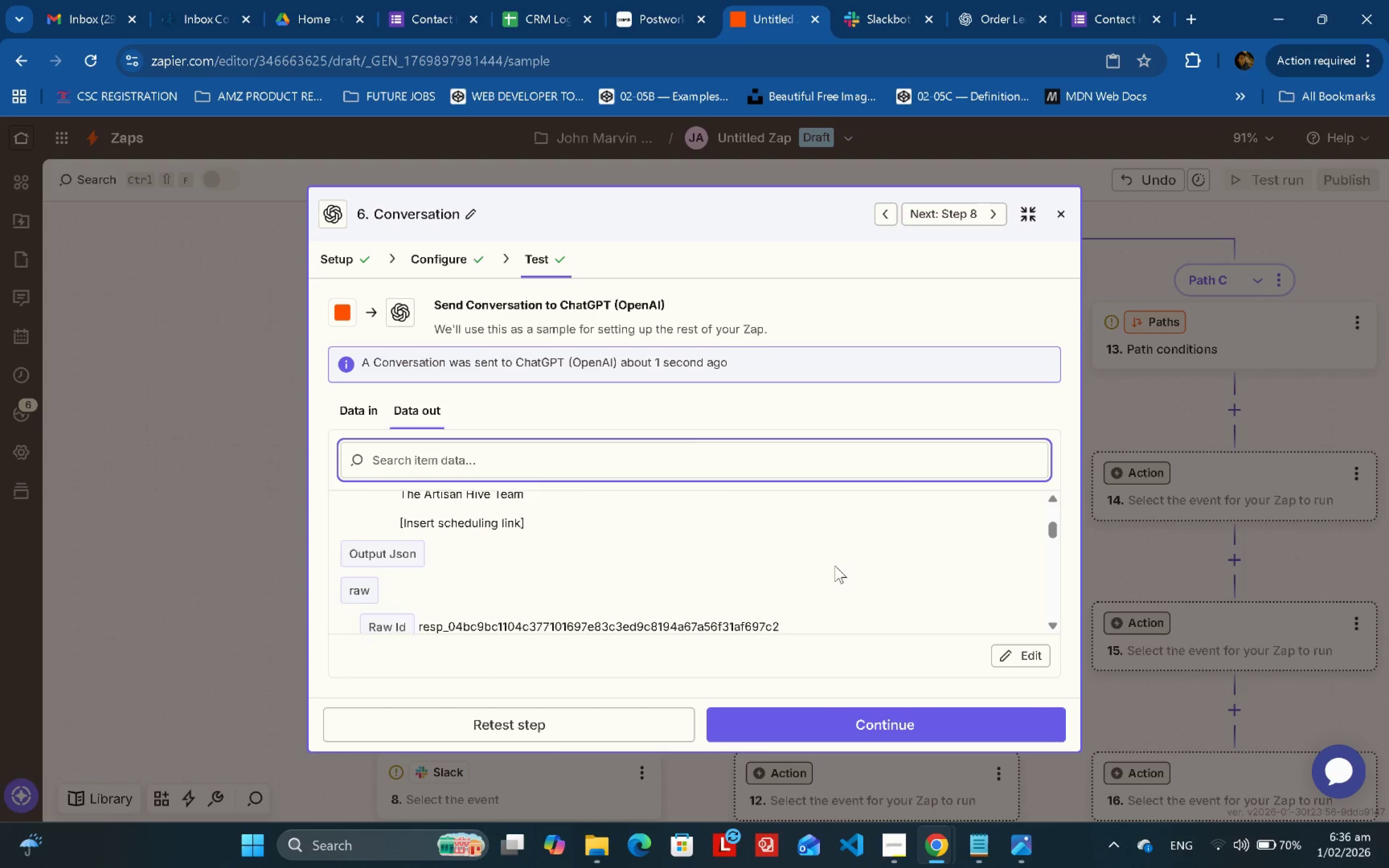 
scroll: coordinate [835, 566], scroll_direction: up, amount: 1.0
 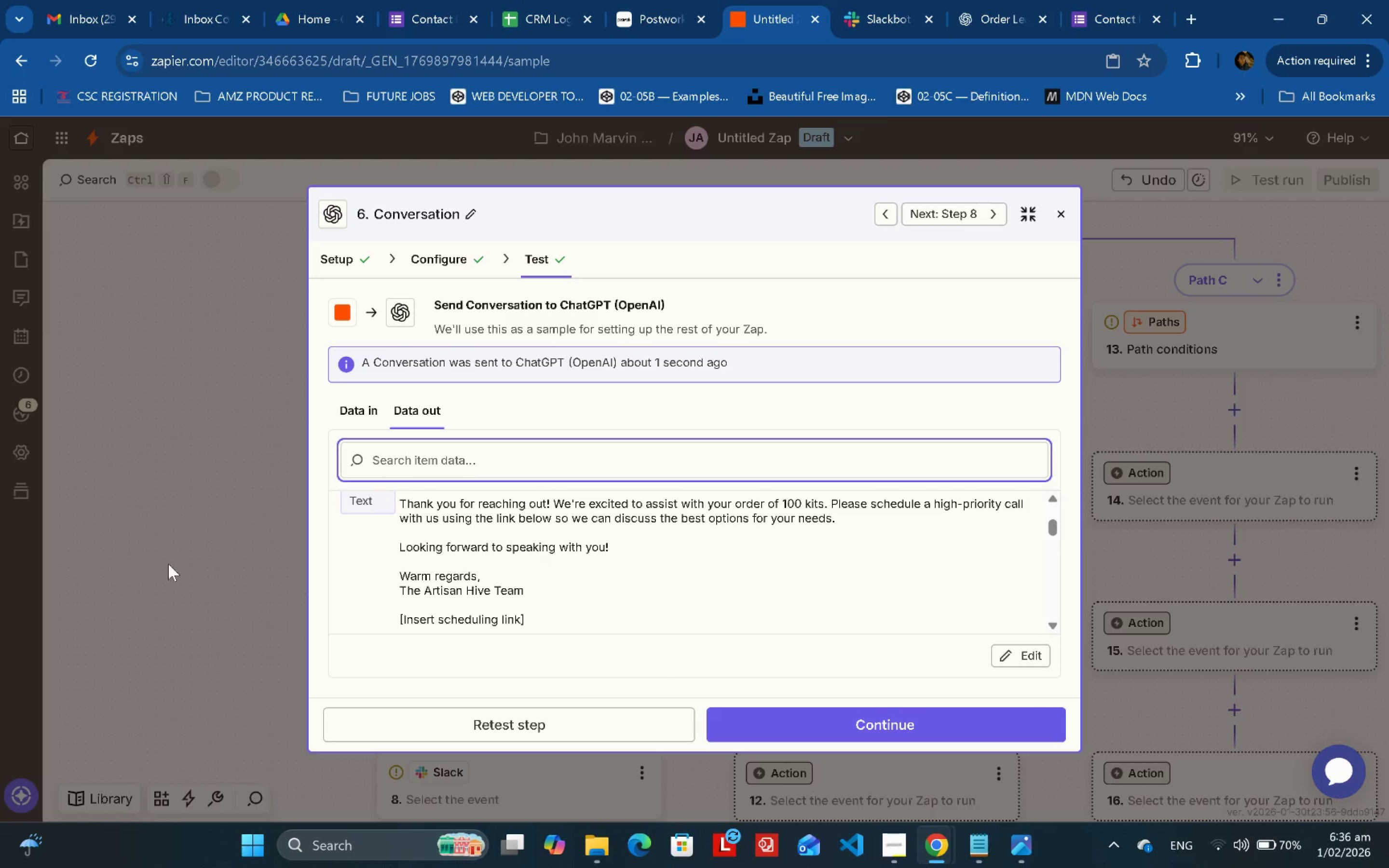 
left_click([182, 557])
 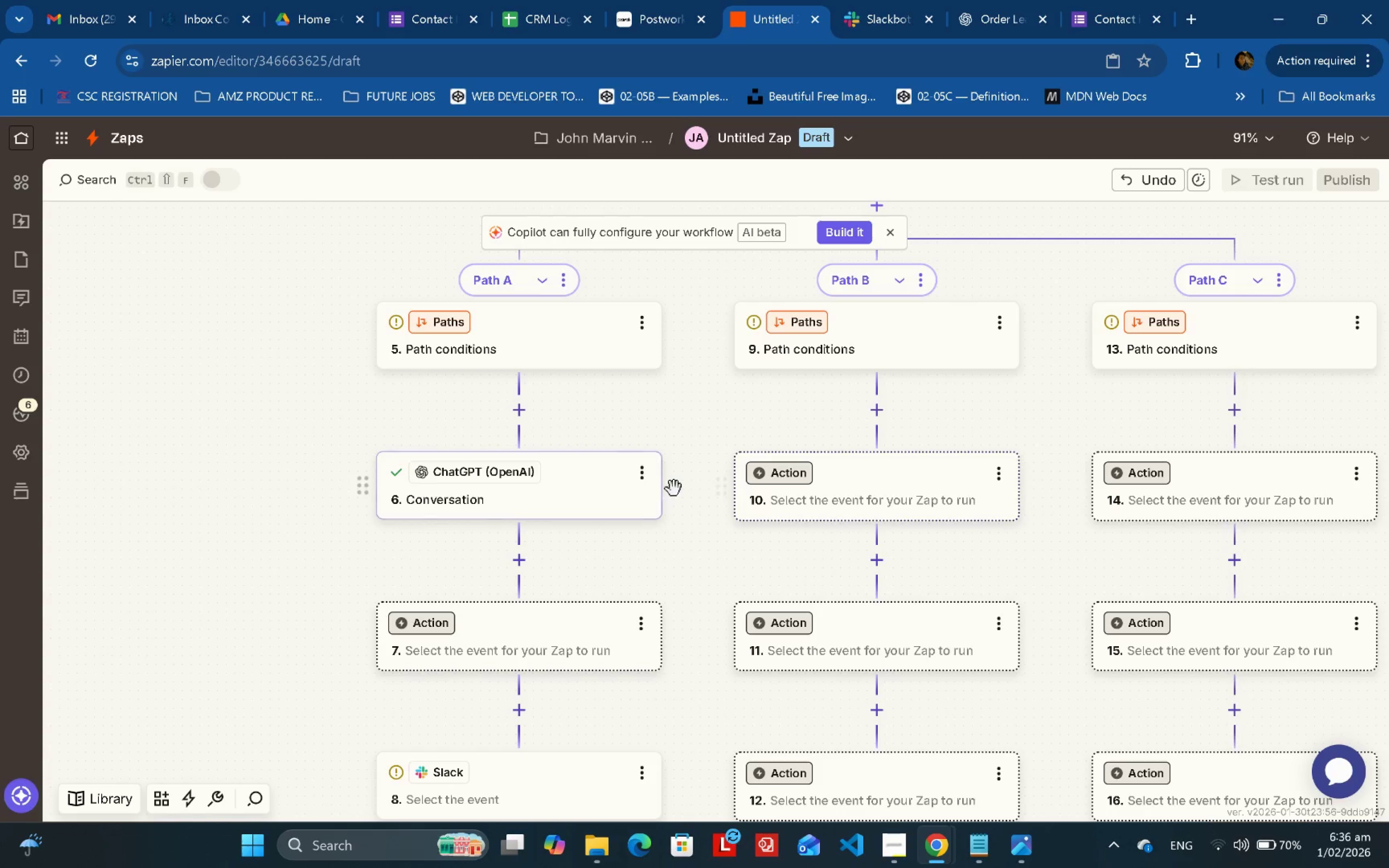 
left_click([650, 480])
 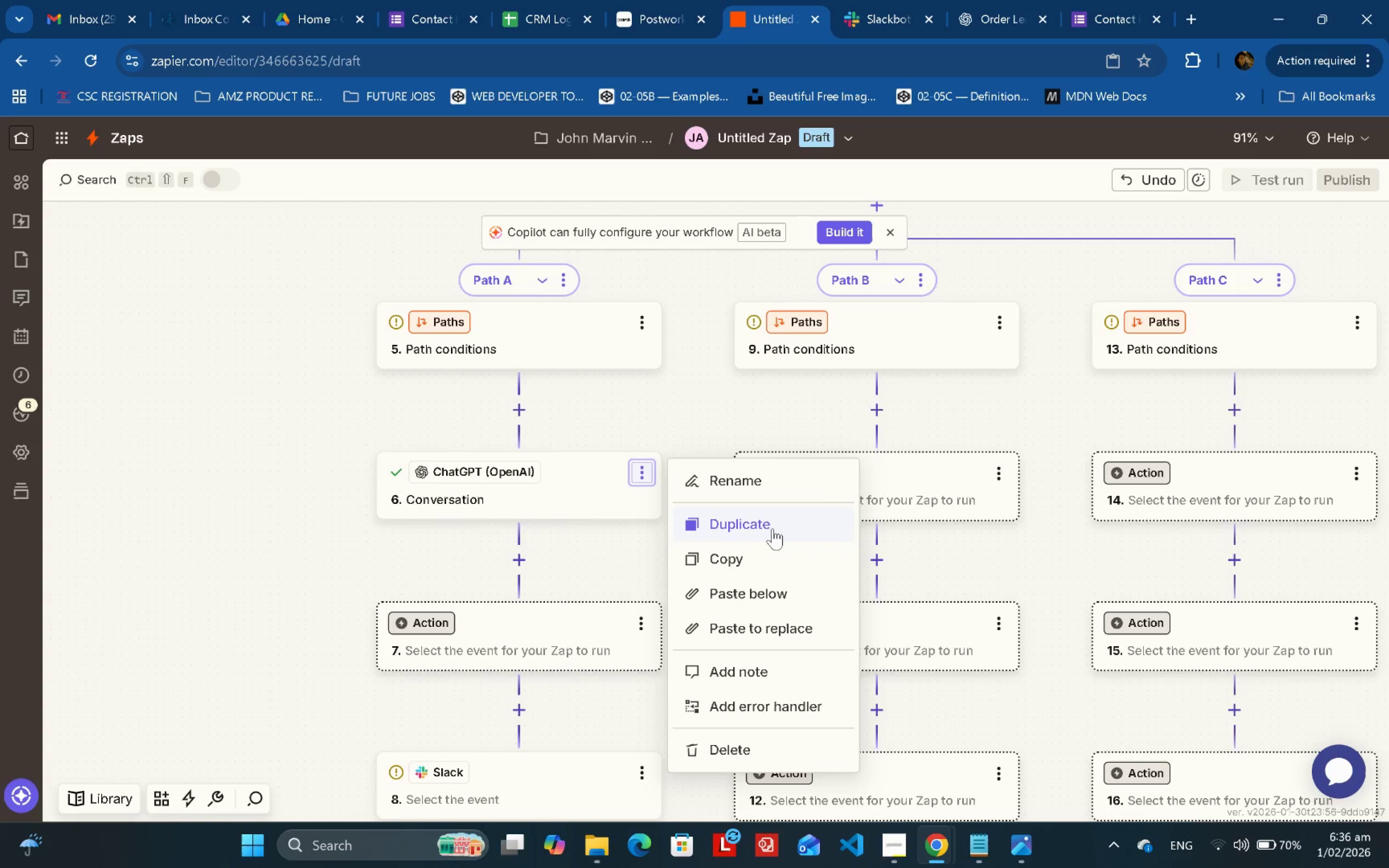 
left_click([762, 547])
 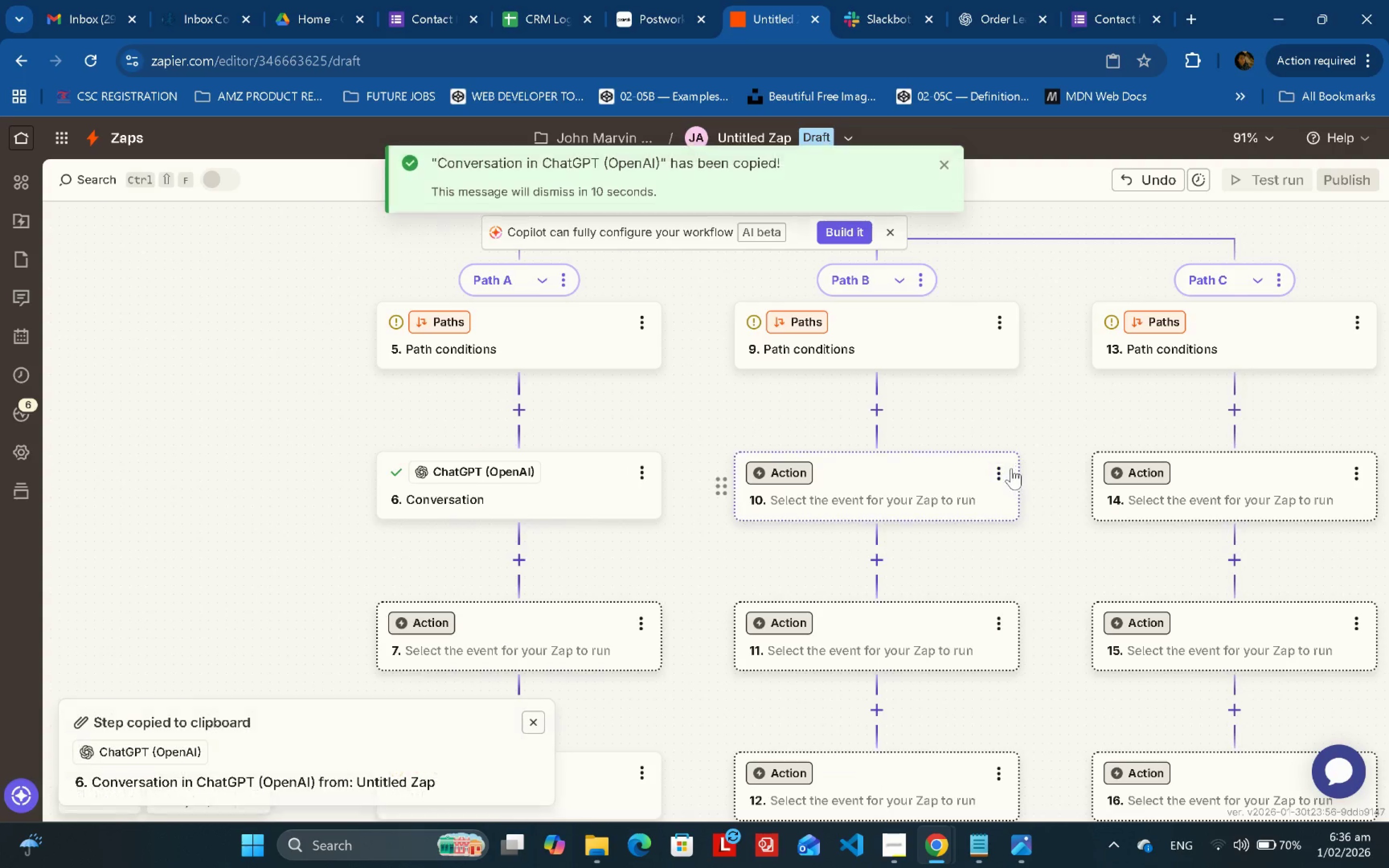 
left_click([1001, 468])
 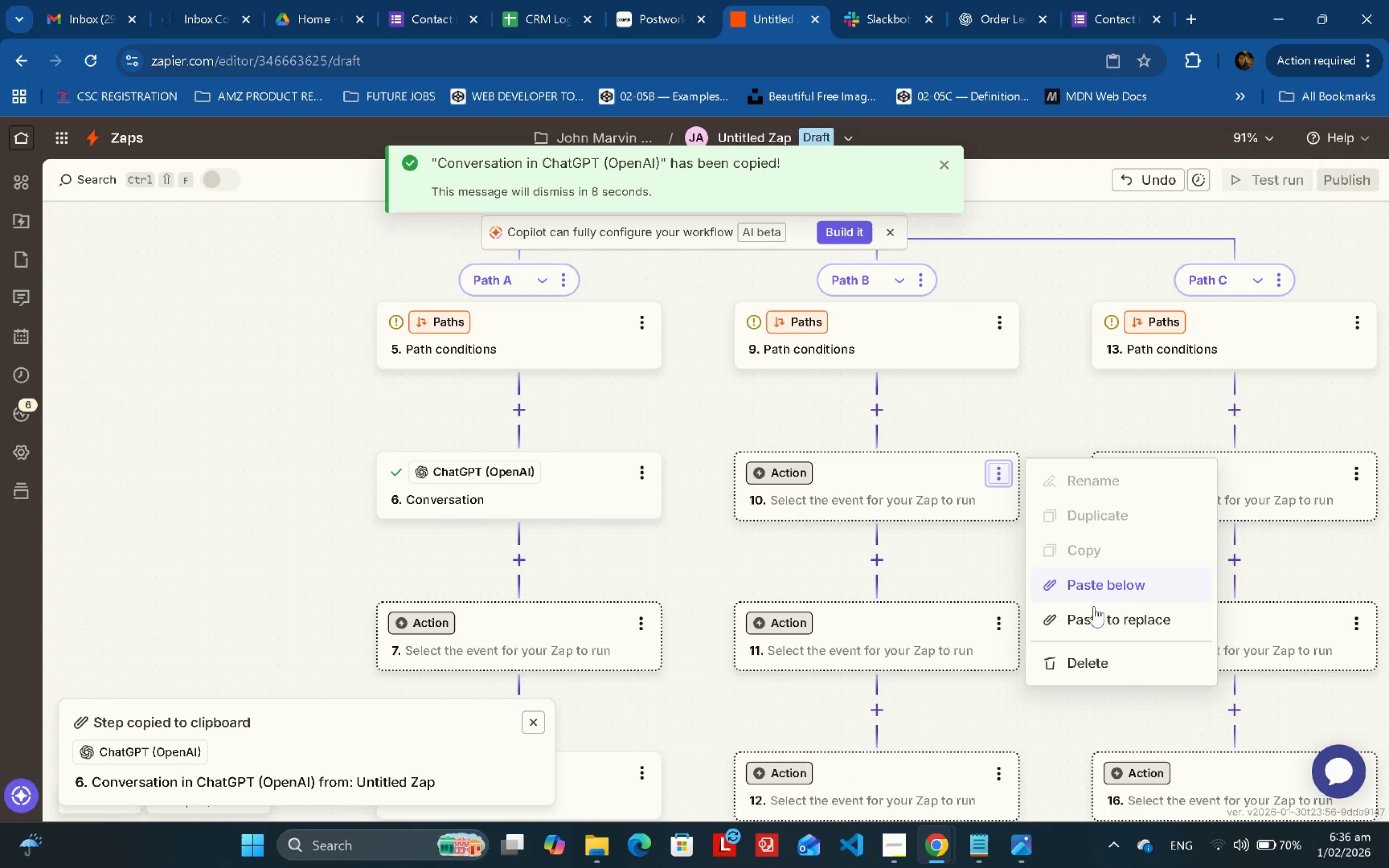 
left_click([1094, 620])
 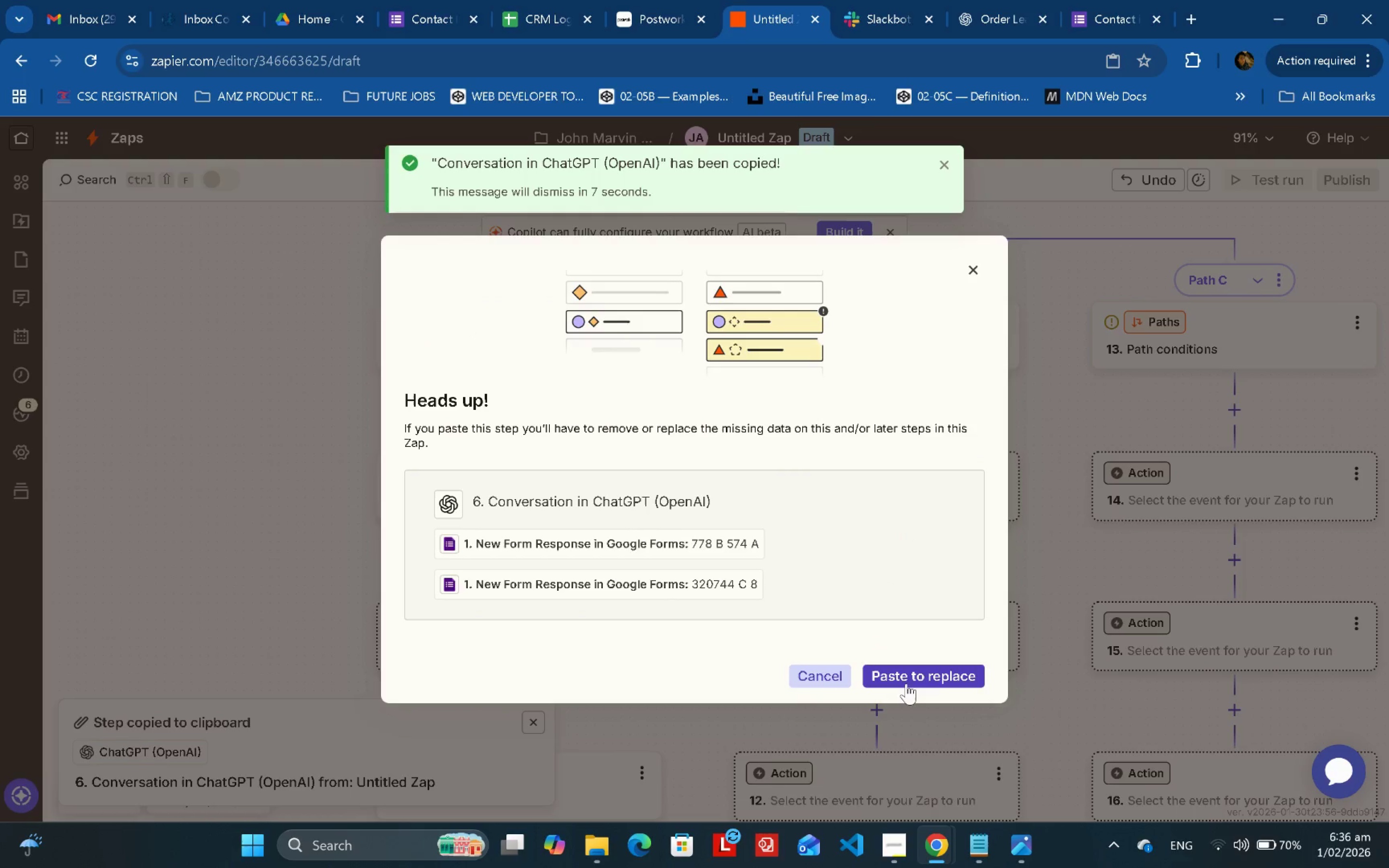 
left_click([906, 683])
 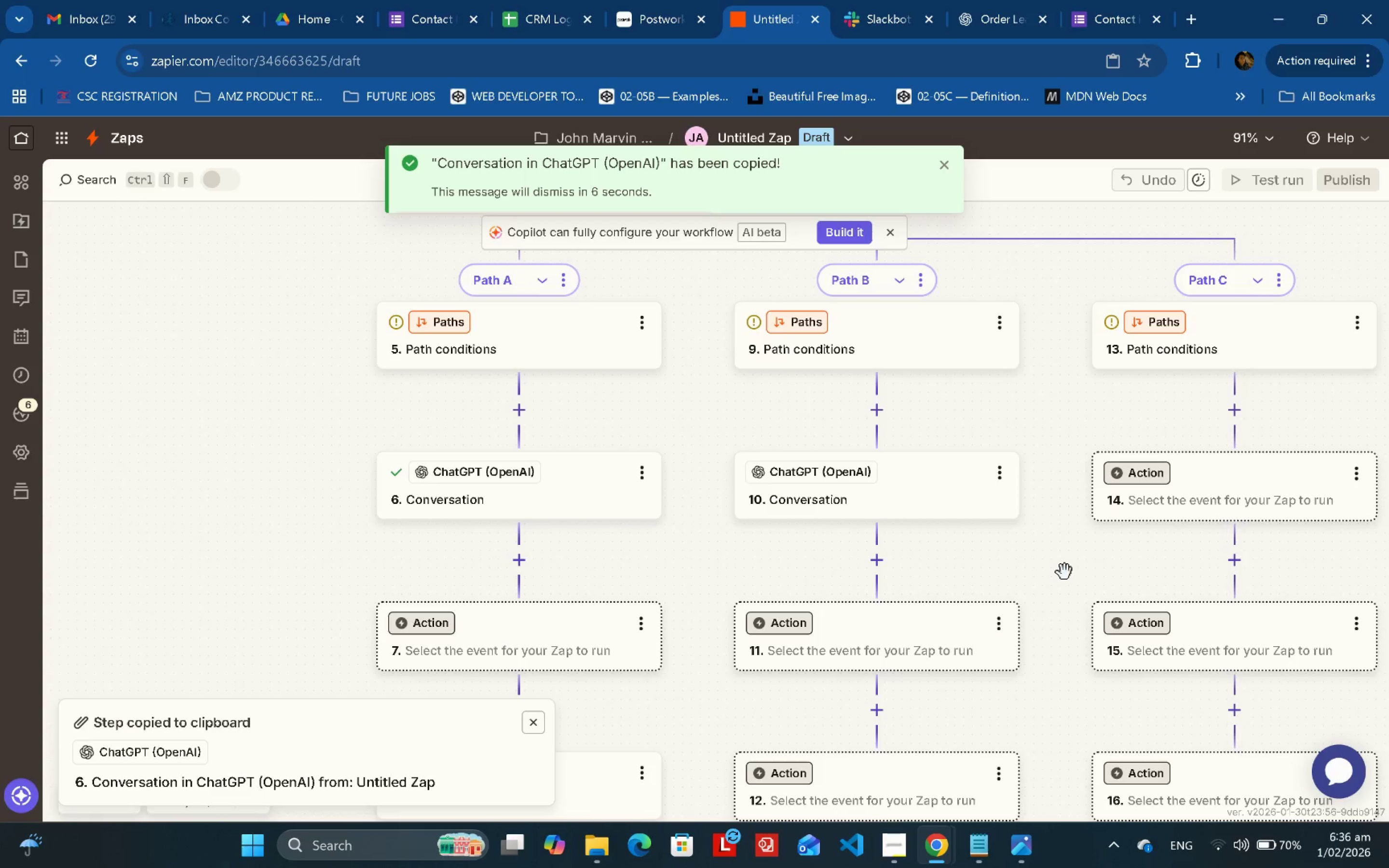 
left_click_drag(start_coordinate=[1064, 573], to_coordinate=[645, 583])
 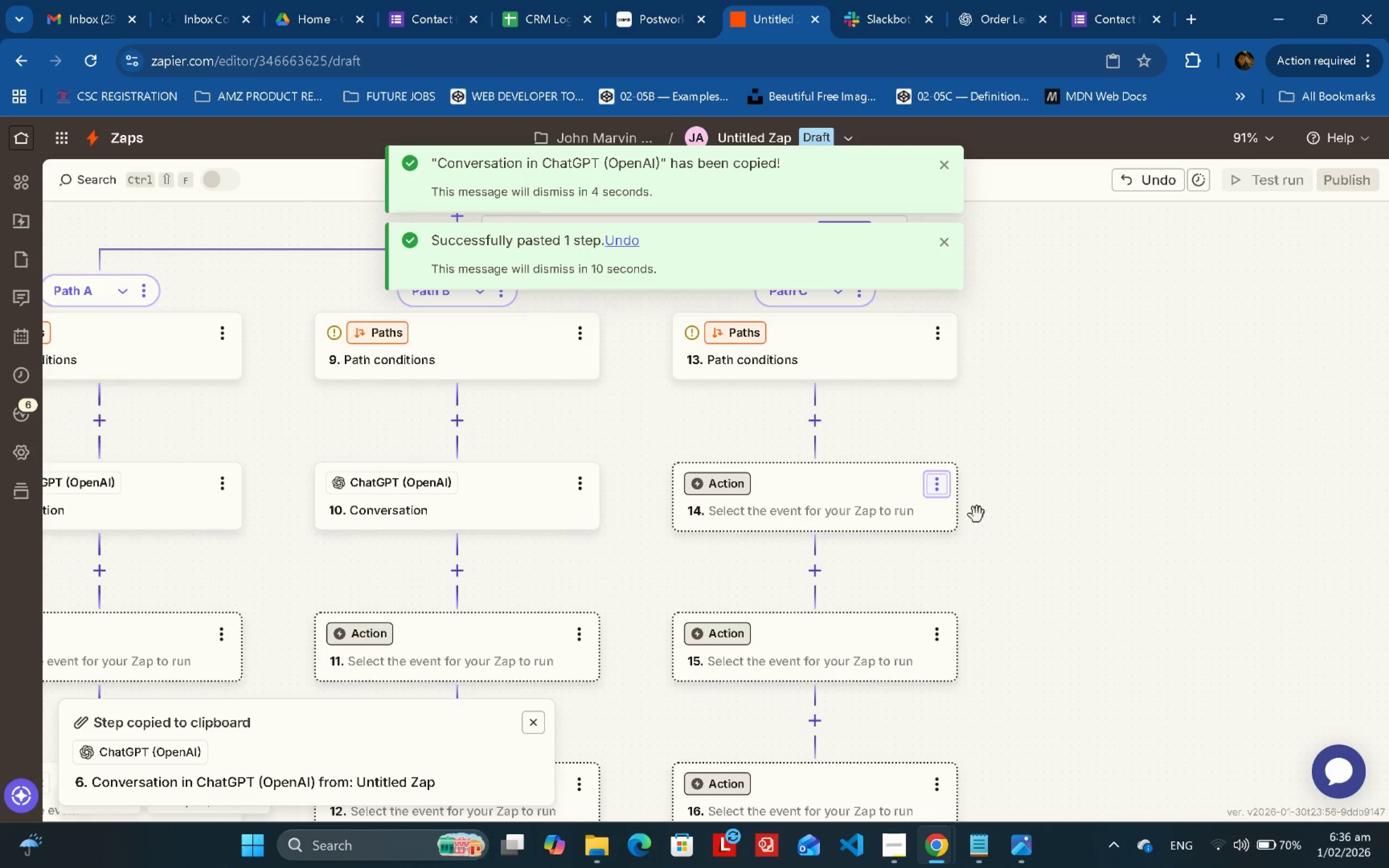 
left_click([942, 488])
 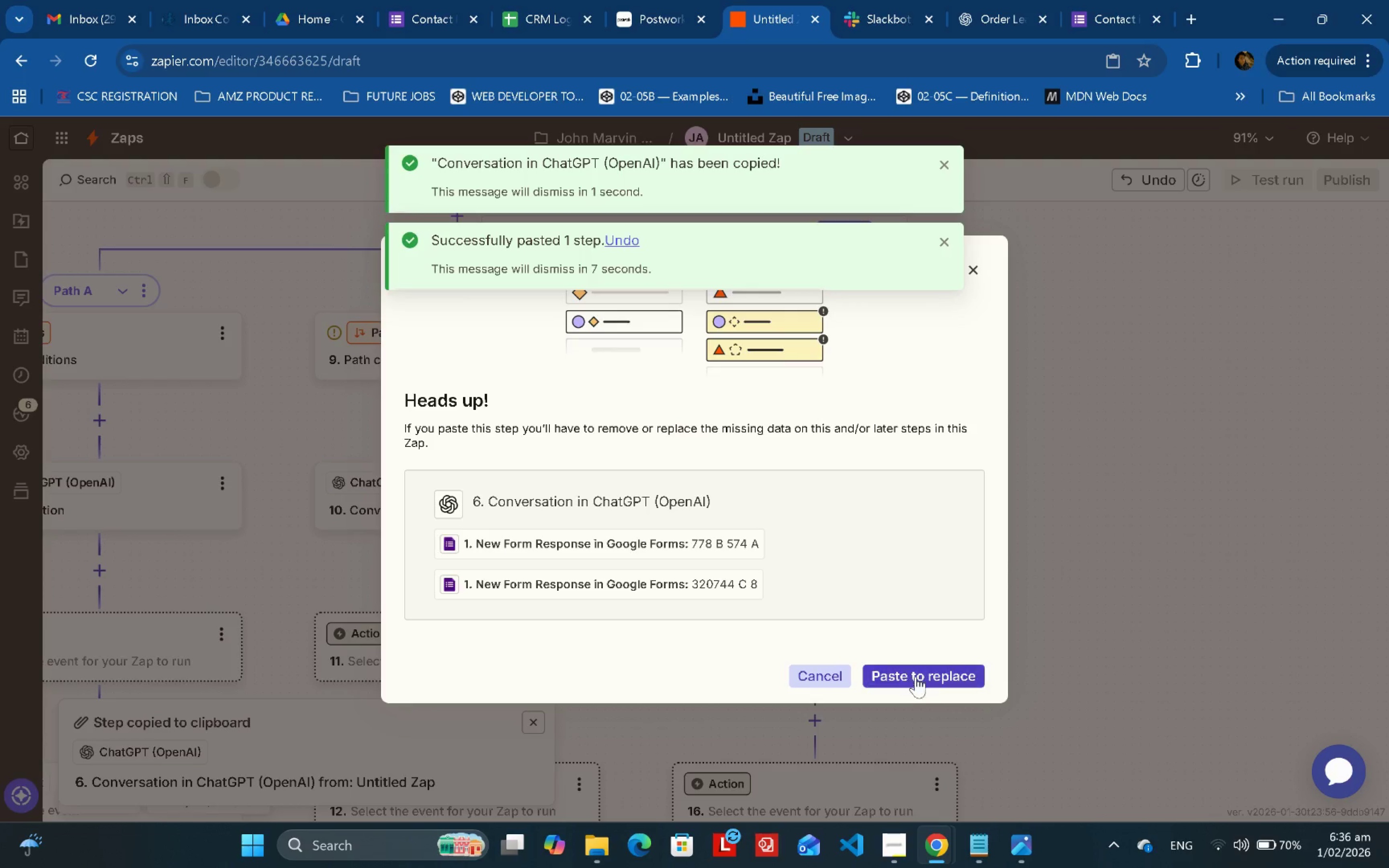 
left_click_drag(start_coordinate=[1083, 502], to_coordinate=[1226, 474])
 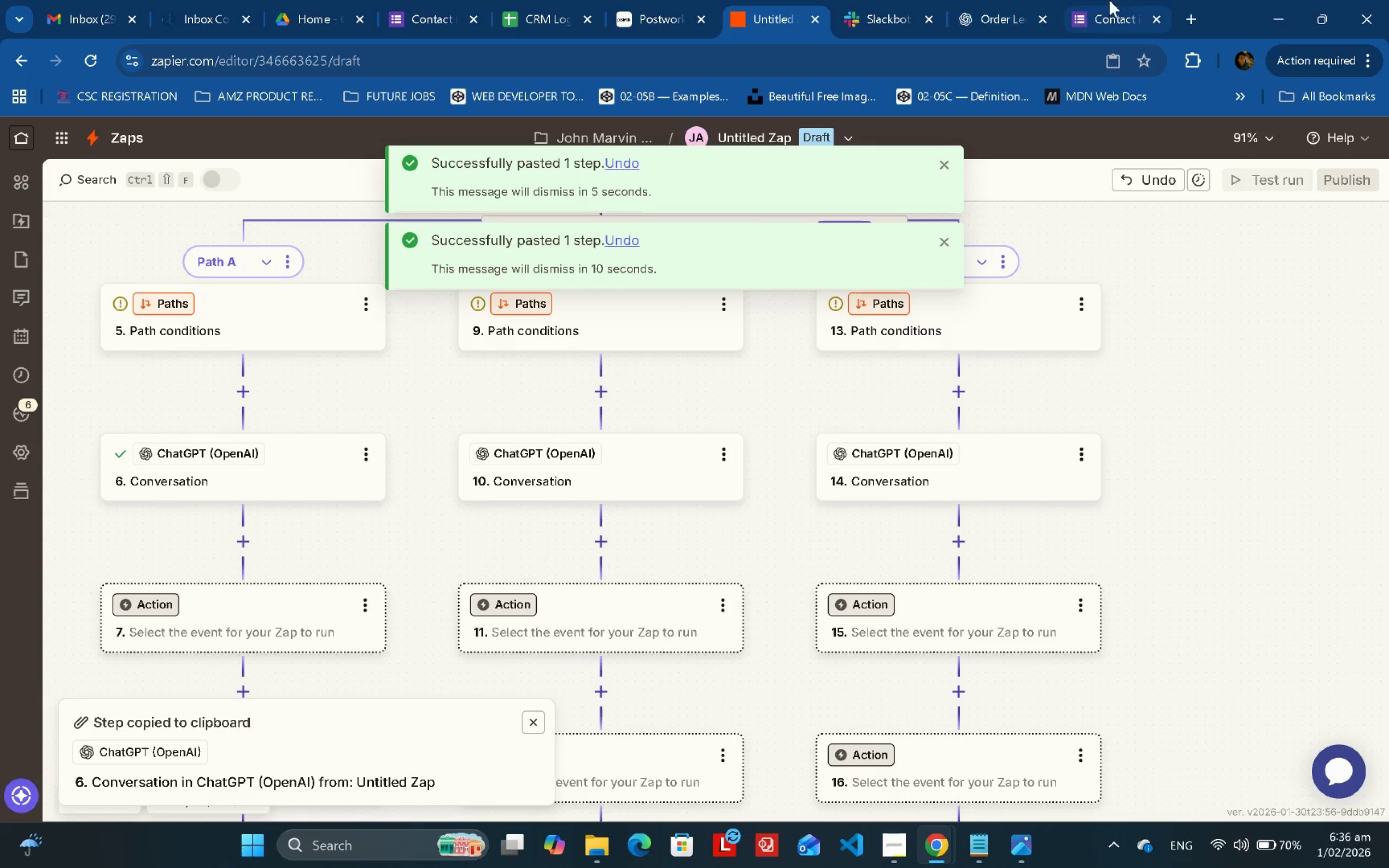 
left_click([1129, 0])
 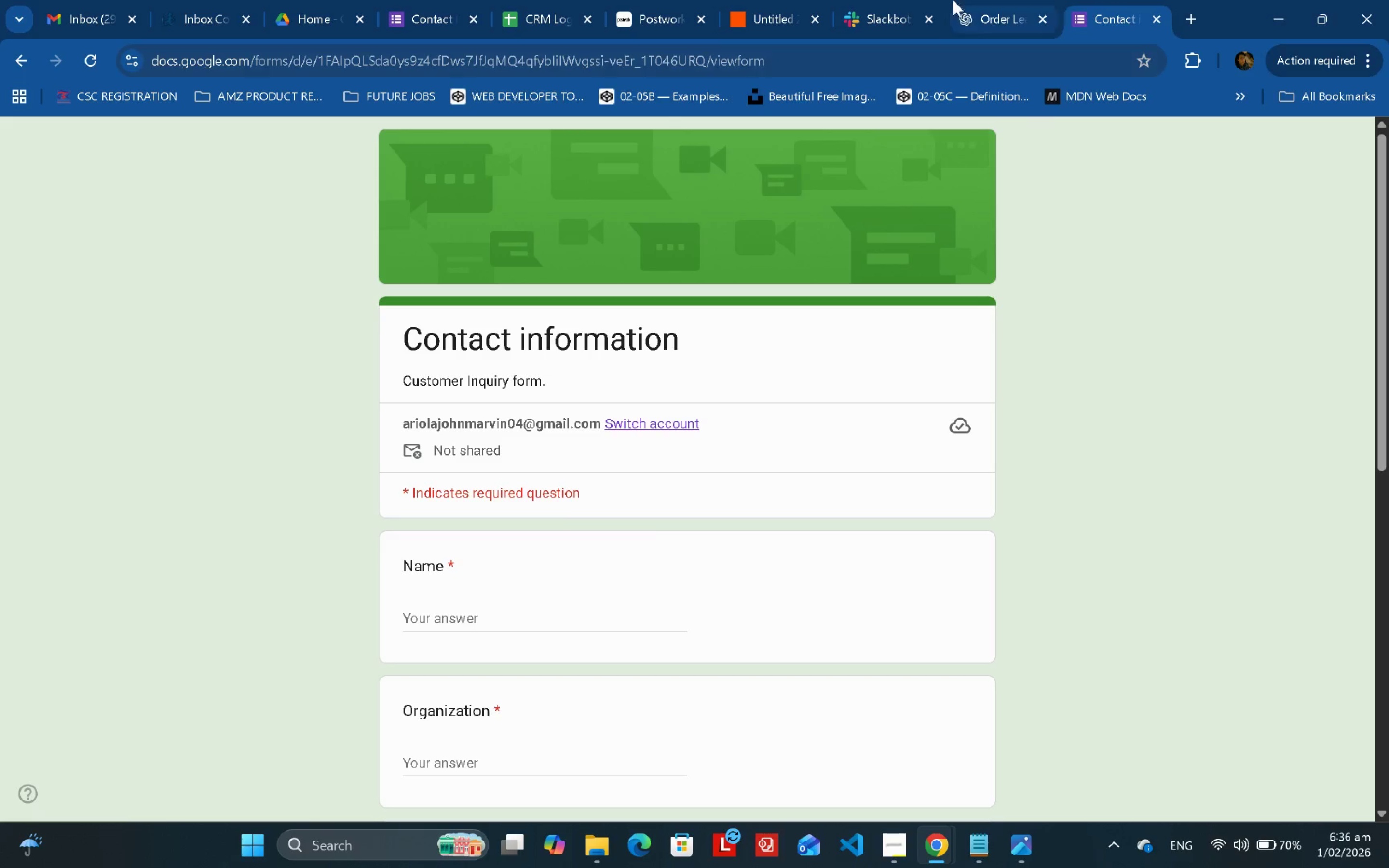 
left_click([890, 0])
 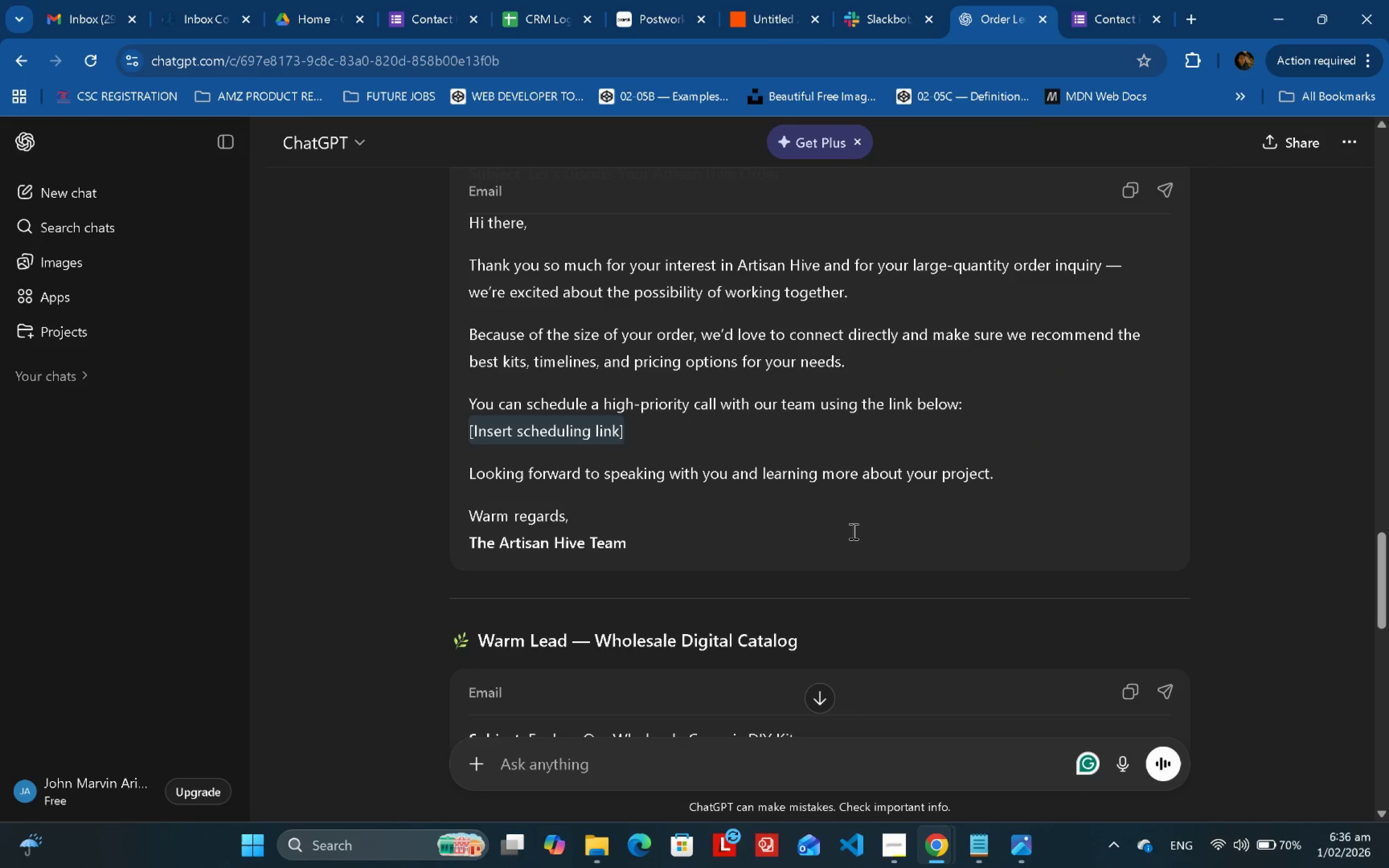 
scroll: coordinate [843, 498], scroll_direction: down, amount: 3.0
 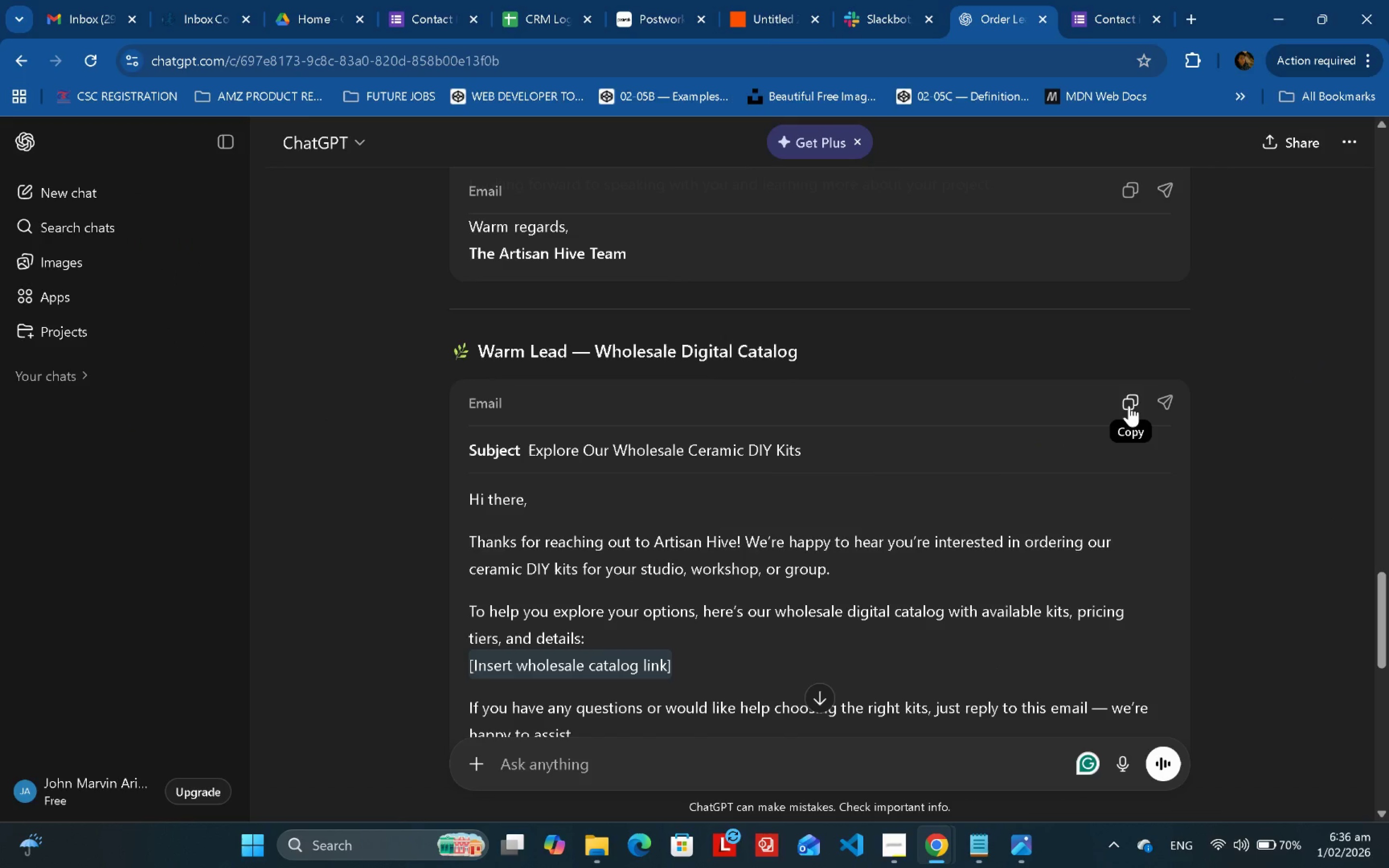 
left_click([1129, 406])
 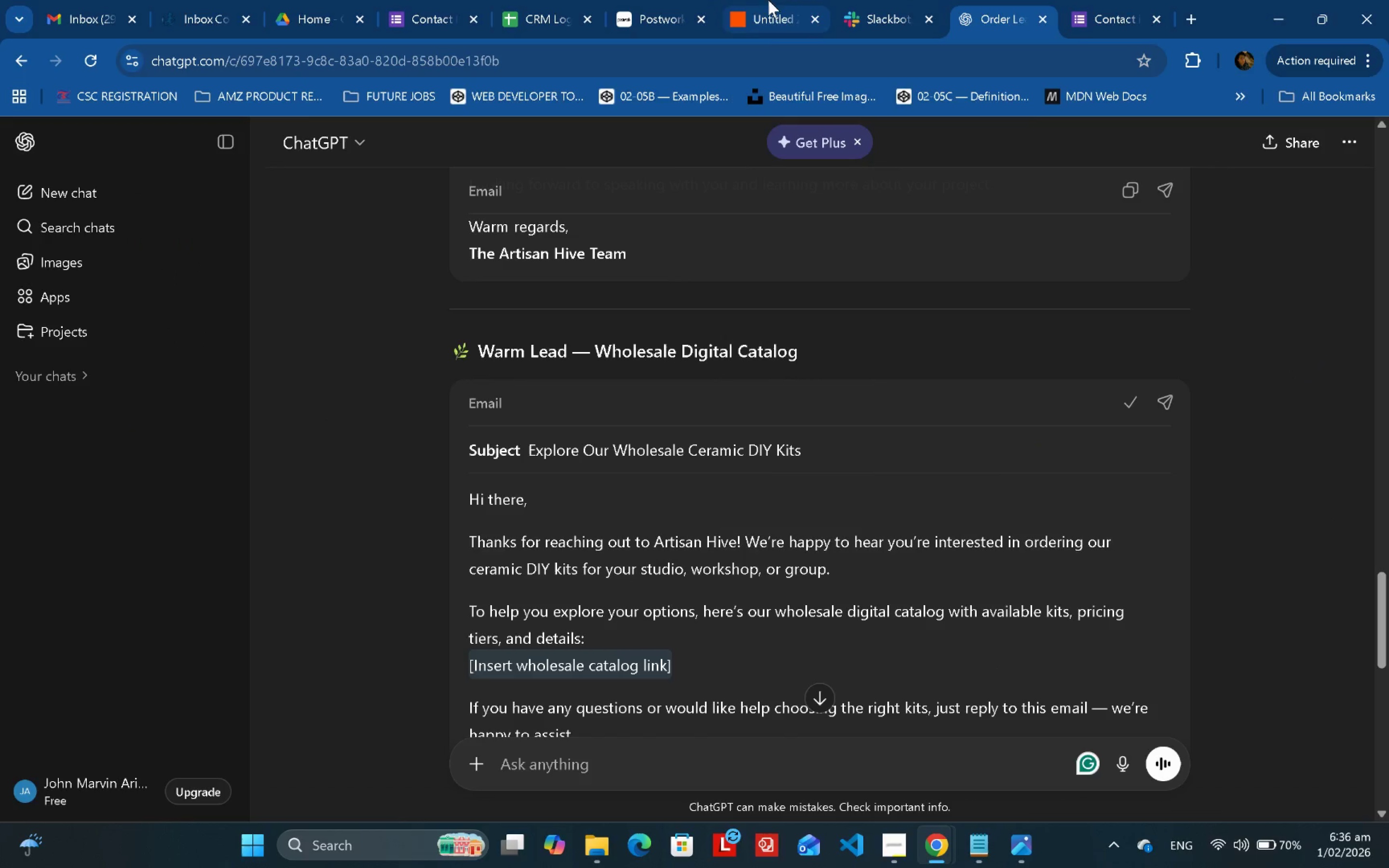 
left_click([706, 0])
 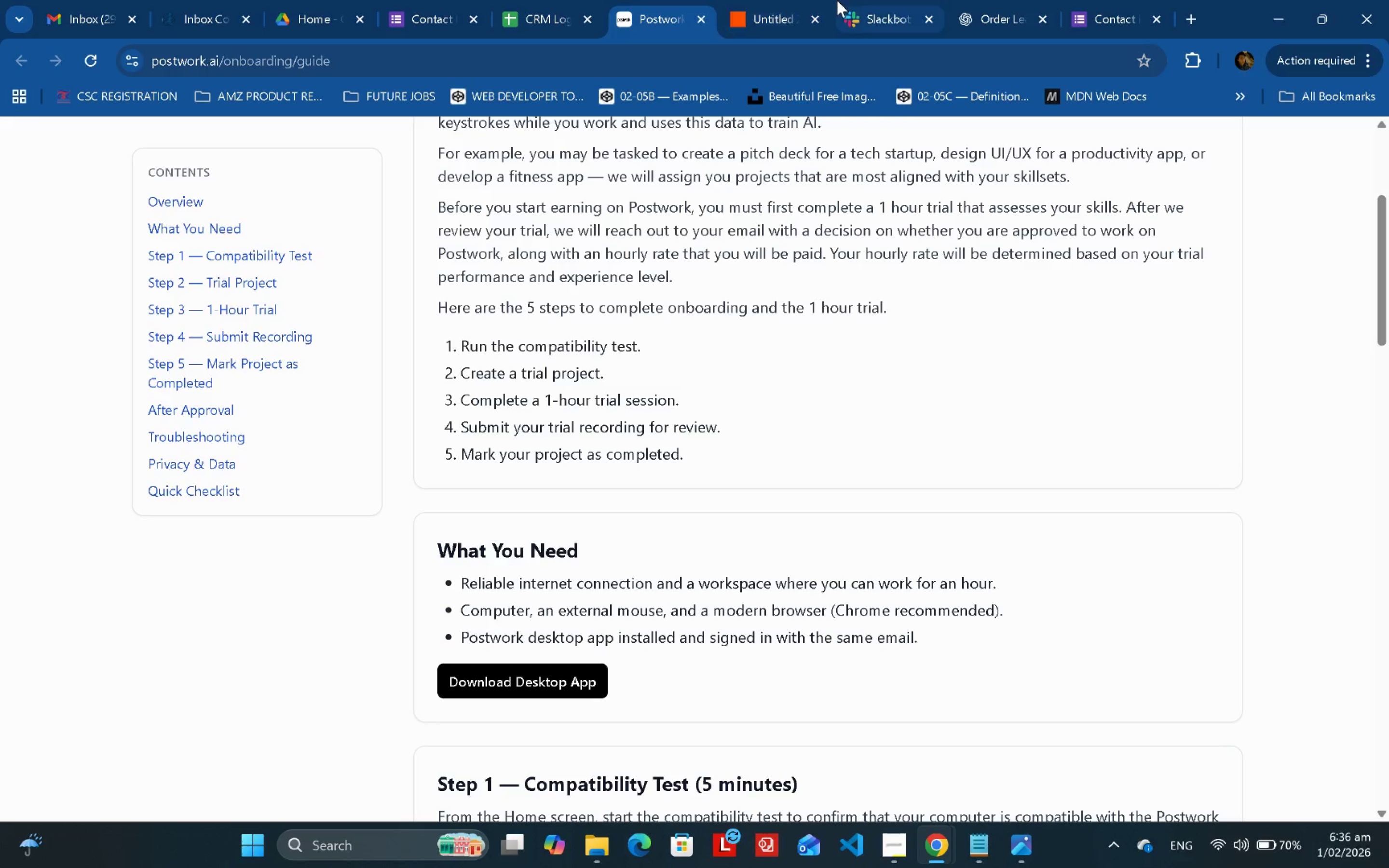 
left_click([760, 0])
 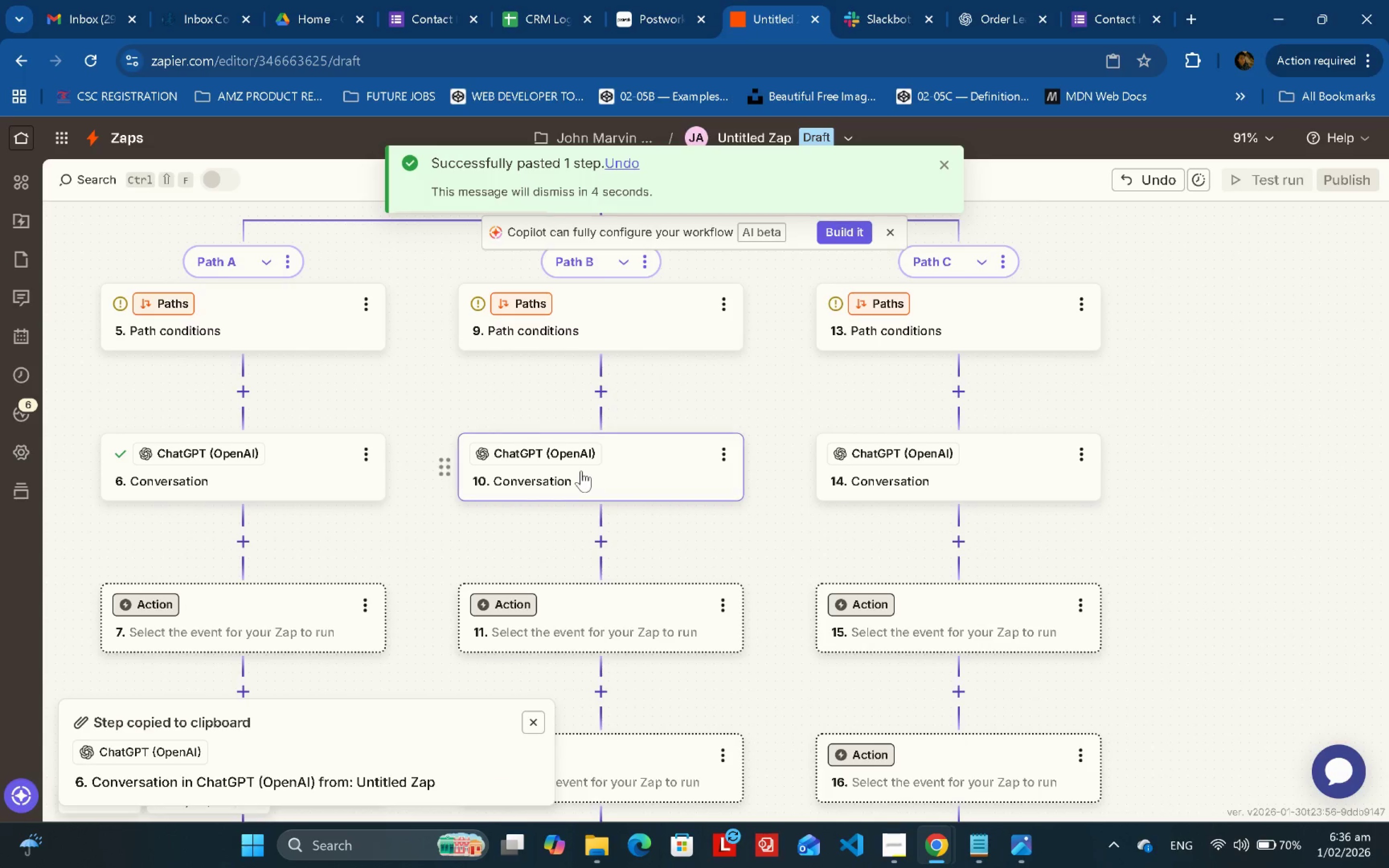 
double_click([581, 471])
 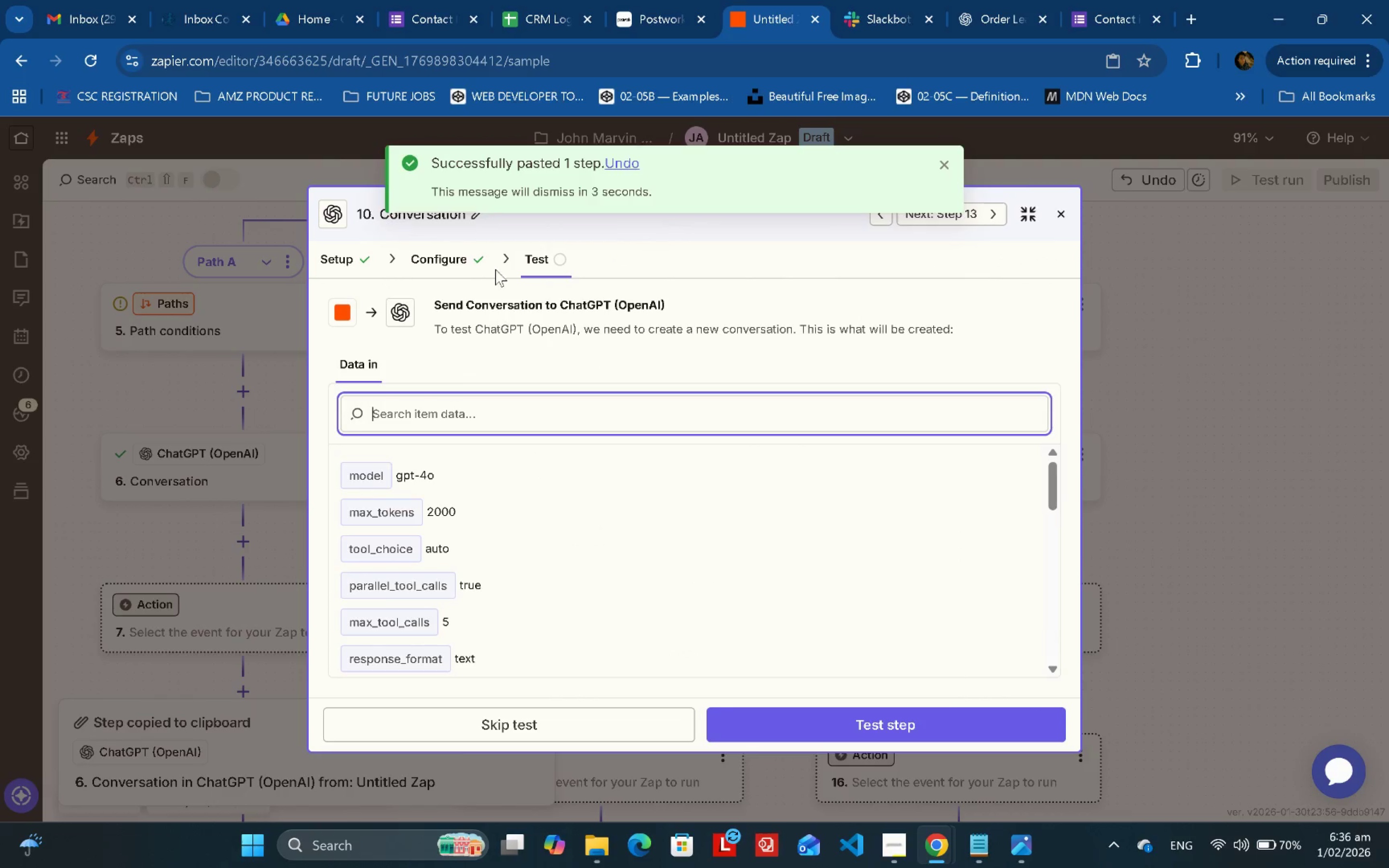 
left_click([468, 265])
 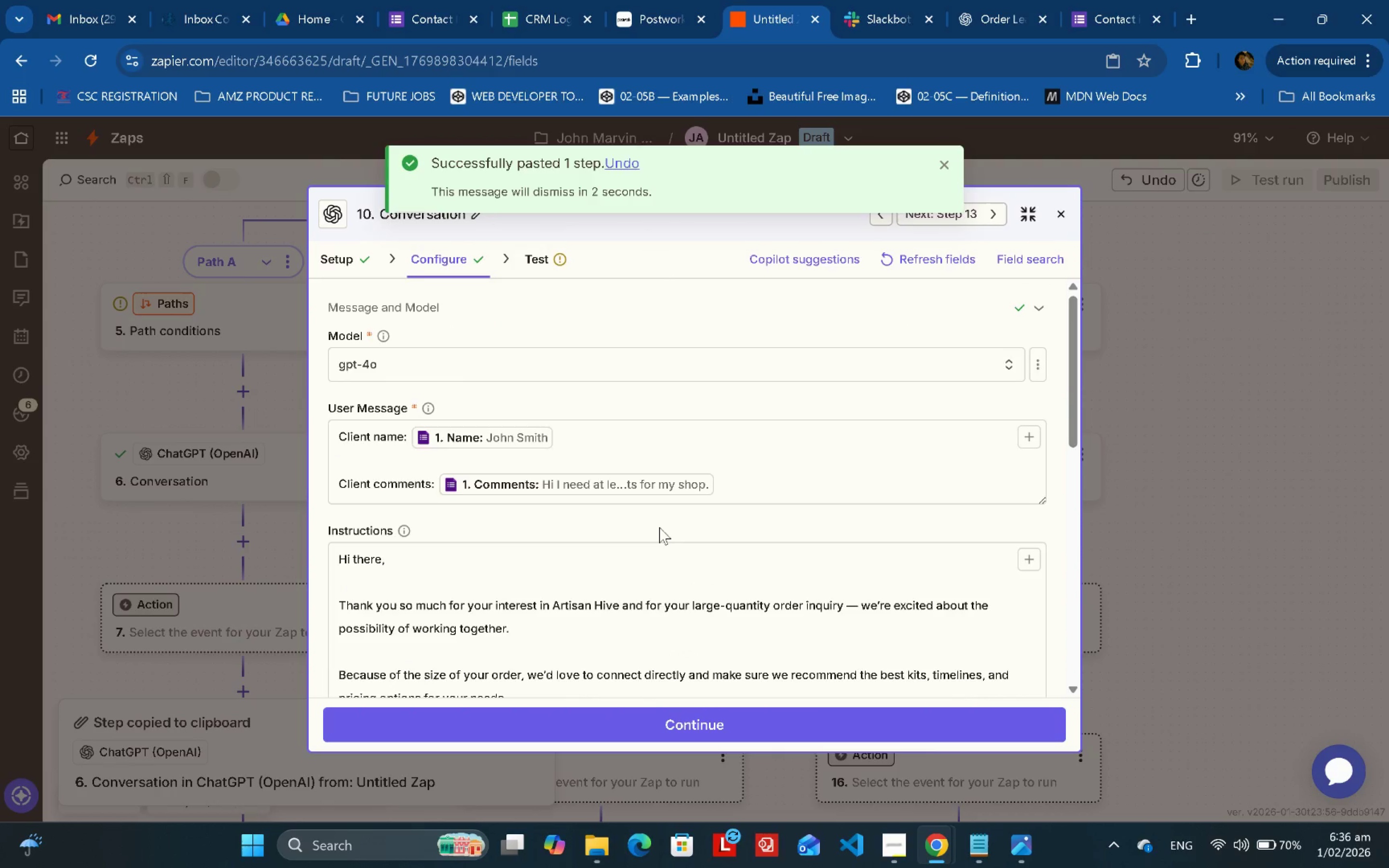 
left_click([665, 536])
 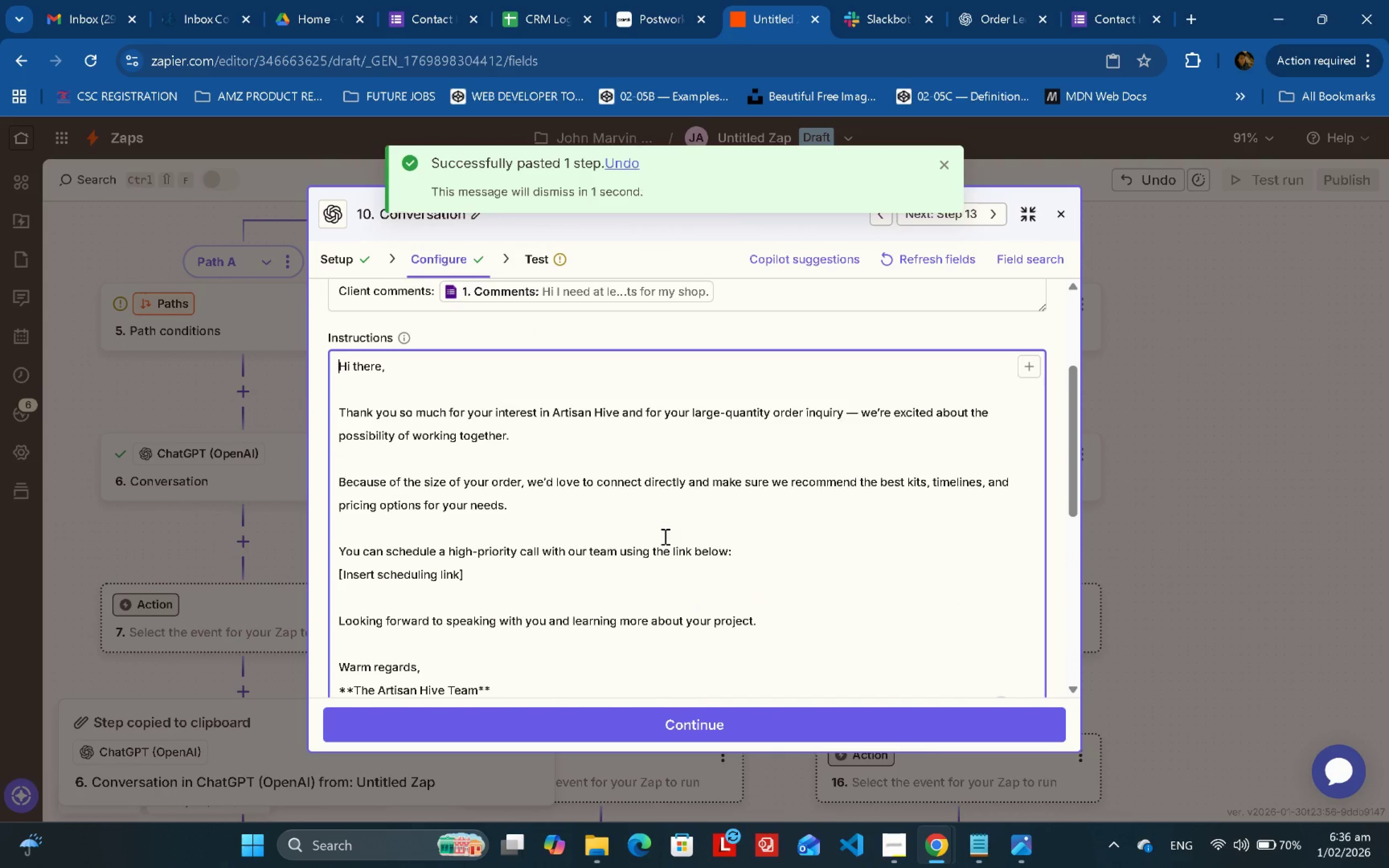 
scroll: coordinate [674, 523], scroll_direction: down, amount: 2.0
 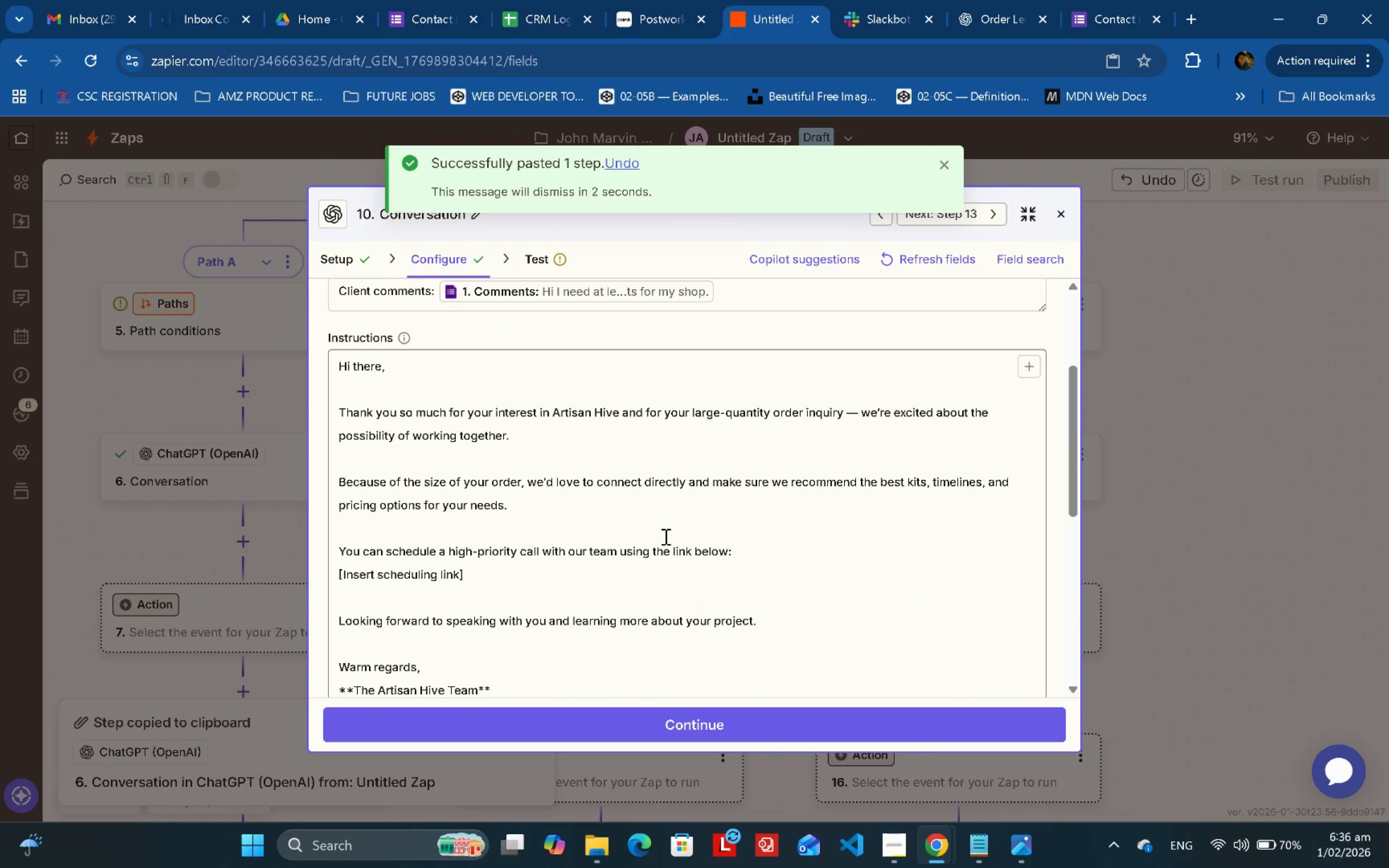 
key(Control+A)
 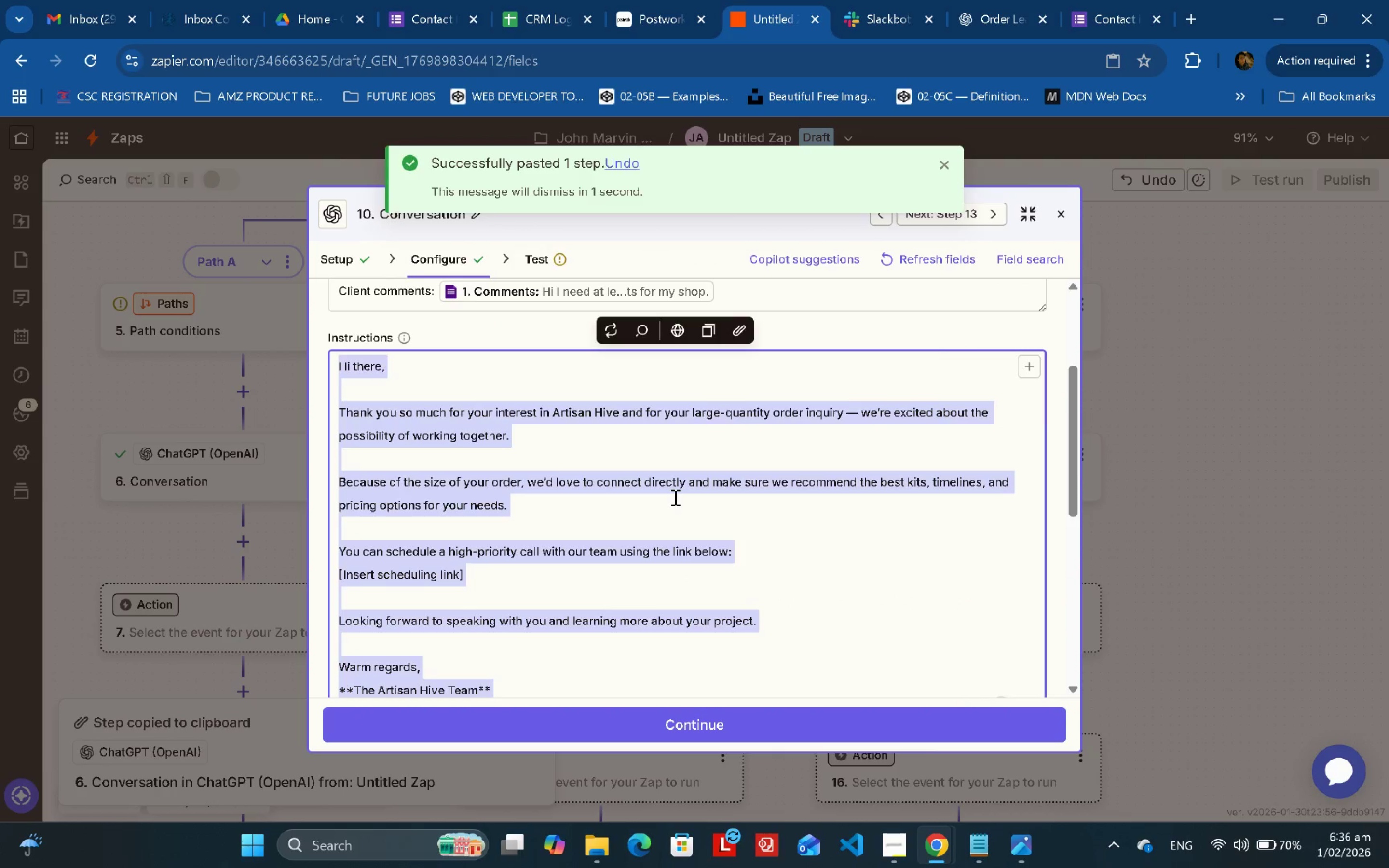 
key(Backspace)
 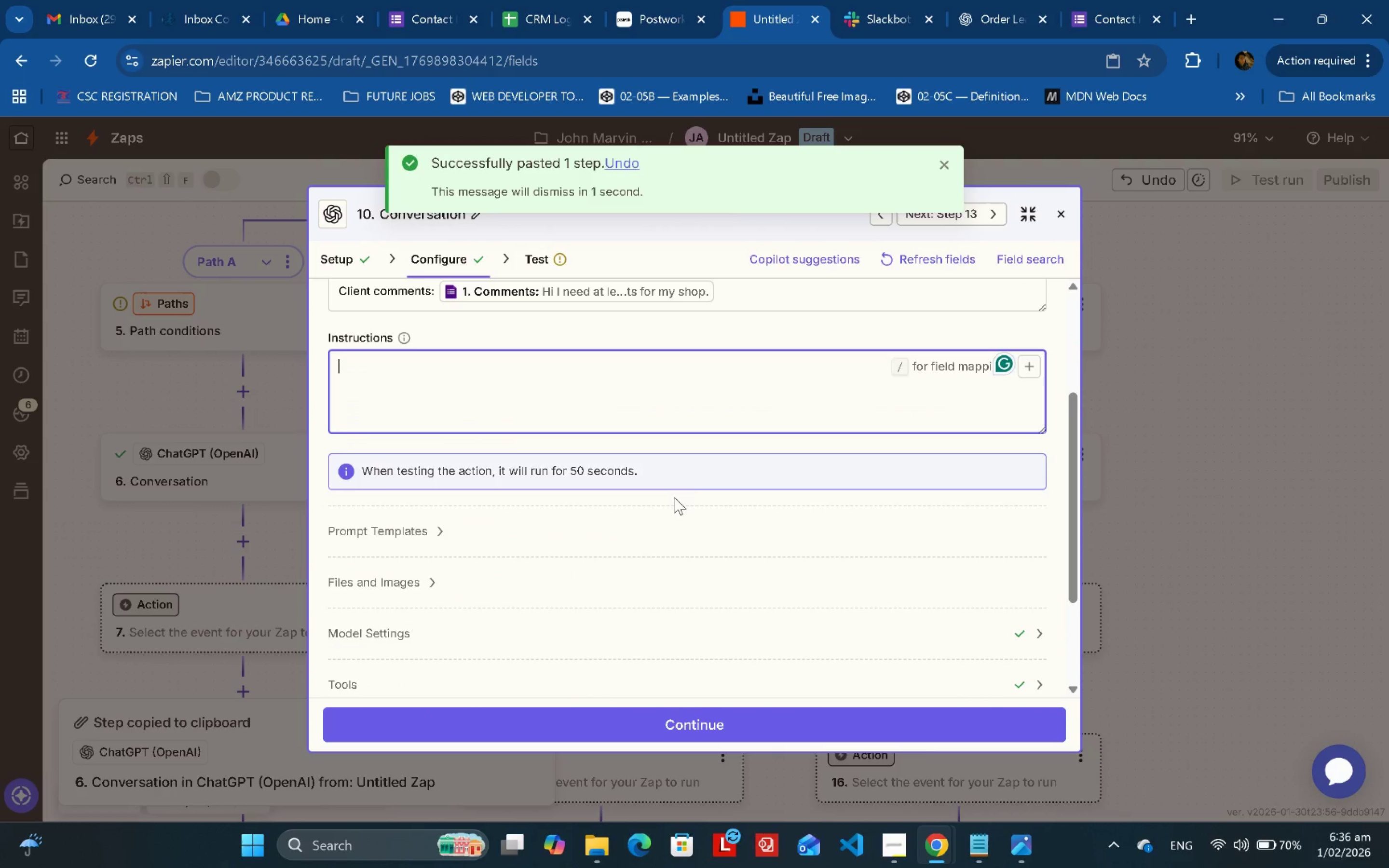 
key(Control+ControlLeft)
 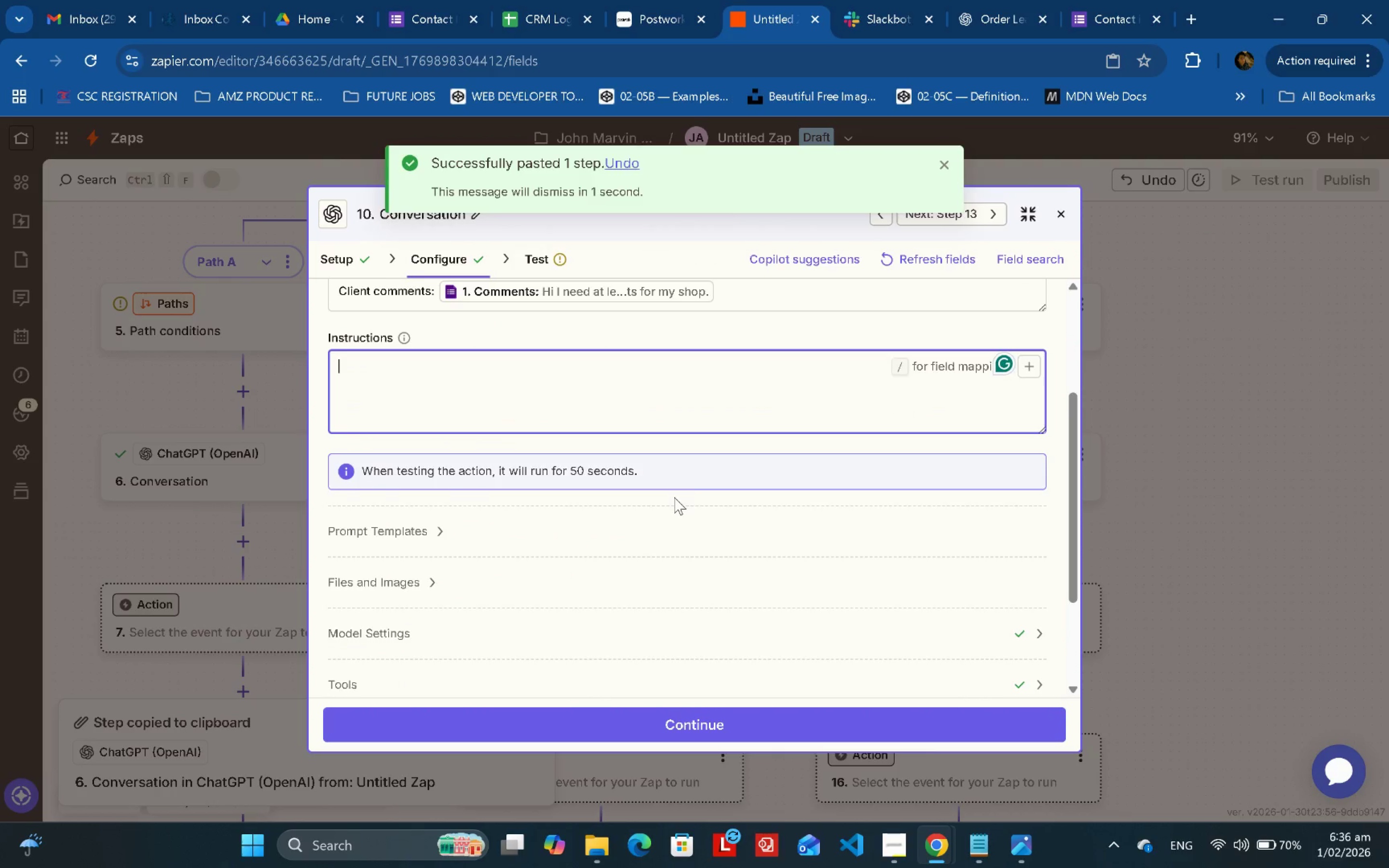 
key(Control+V)
 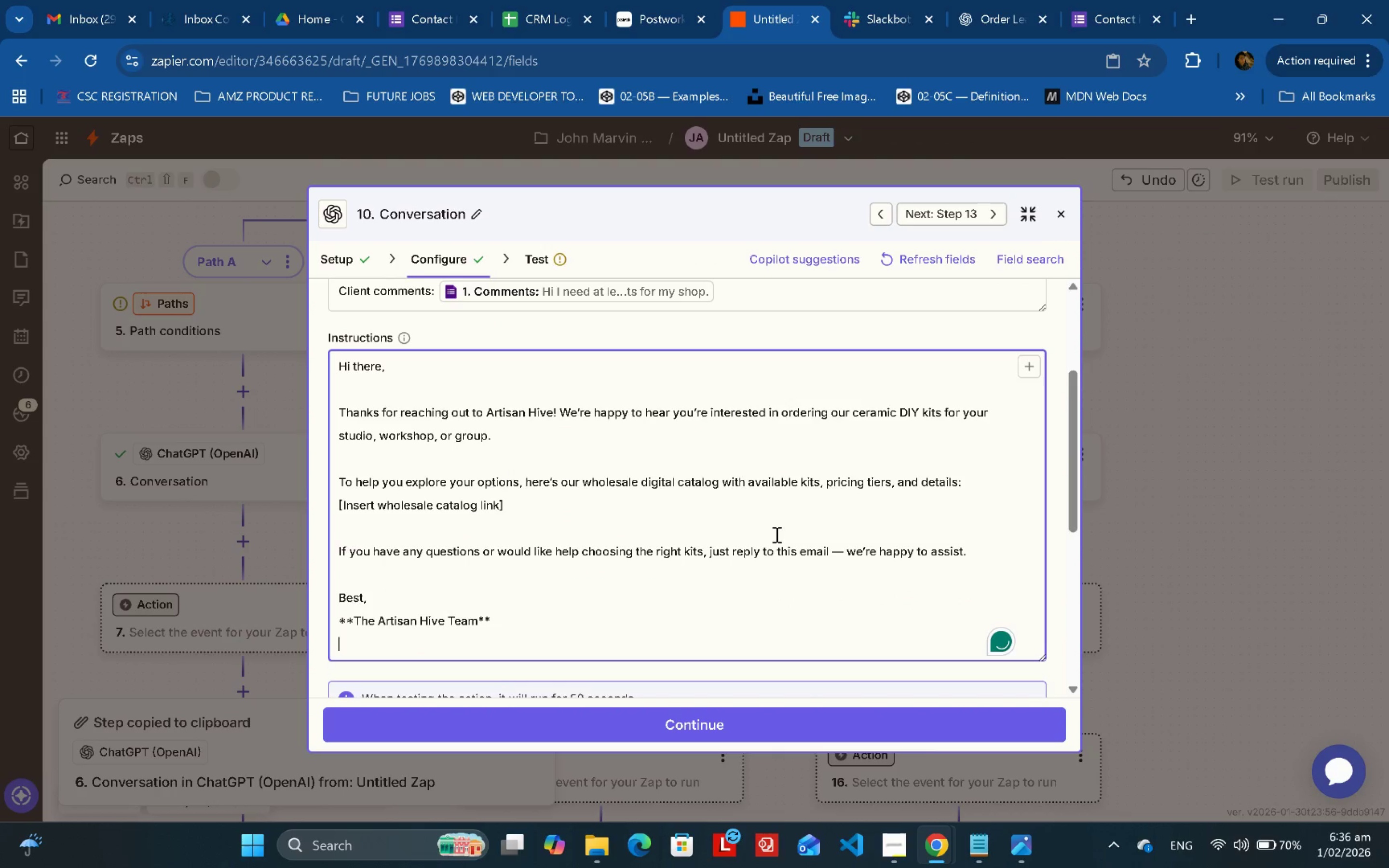 
scroll: coordinate [776, 534], scroll_direction: down, amount: 1.0
 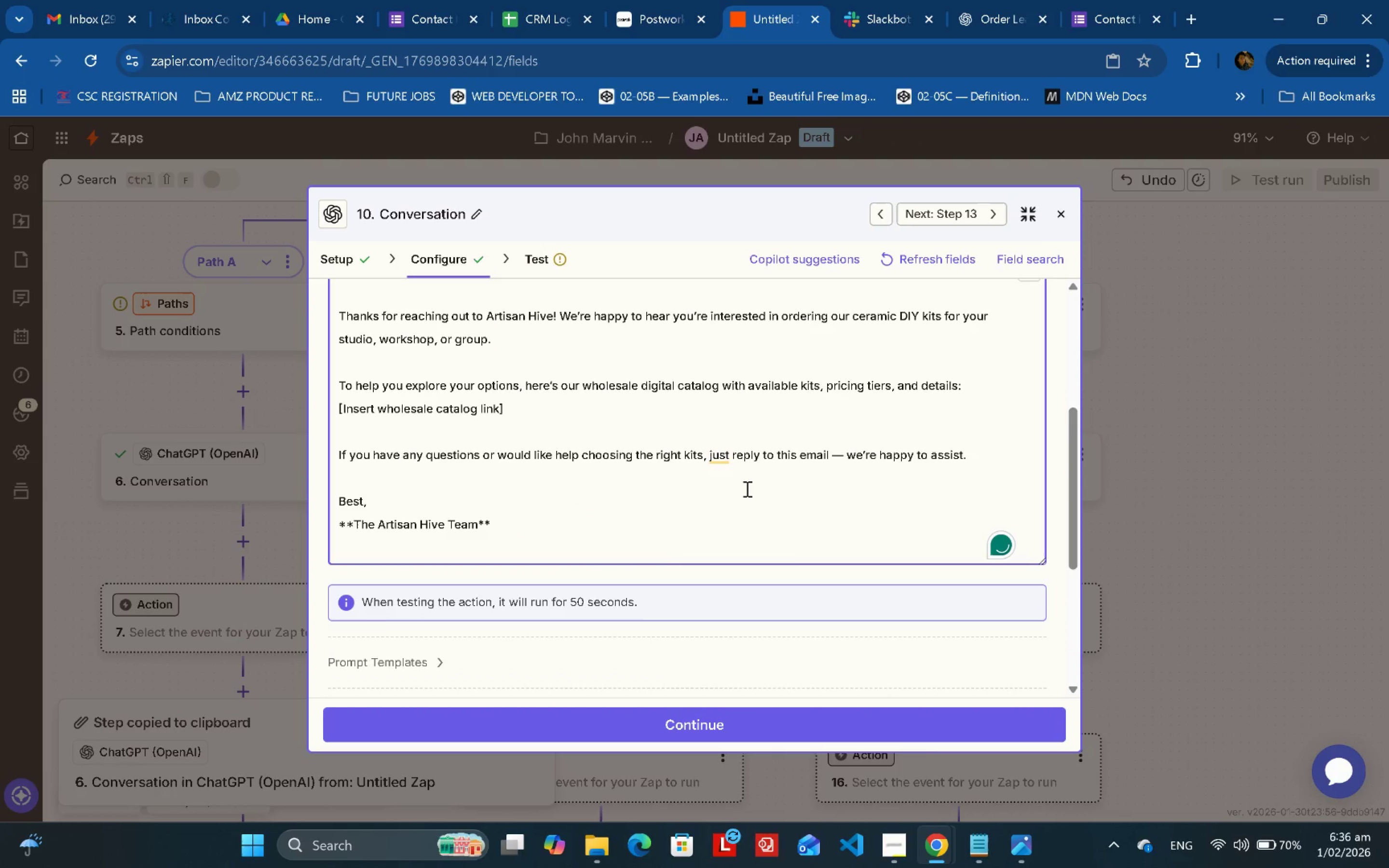 
scroll: coordinate [651, 475], scroll_direction: up, amount: 4.0
 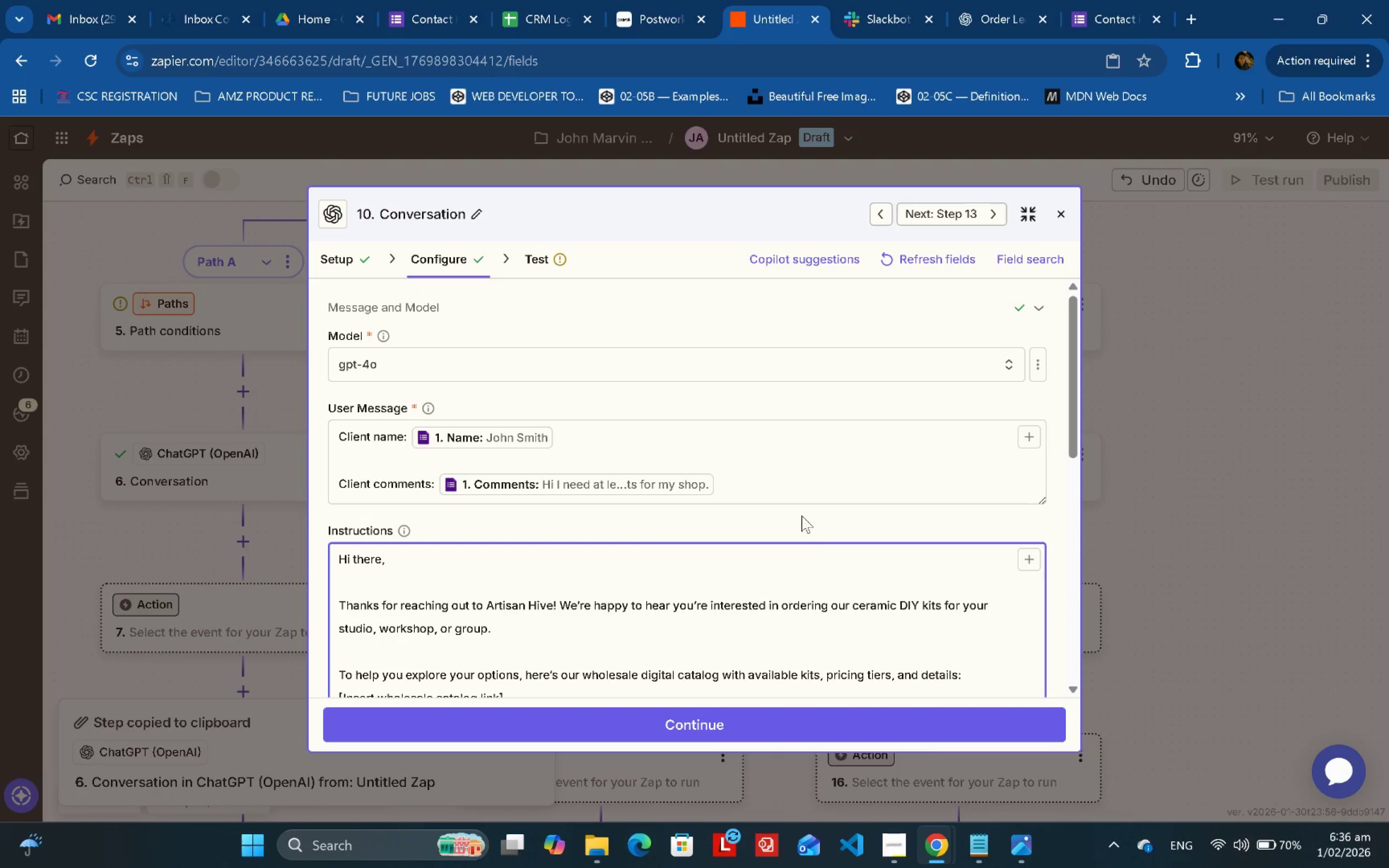 
scroll: coordinate [826, 546], scroll_direction: down, amount: 1.0
 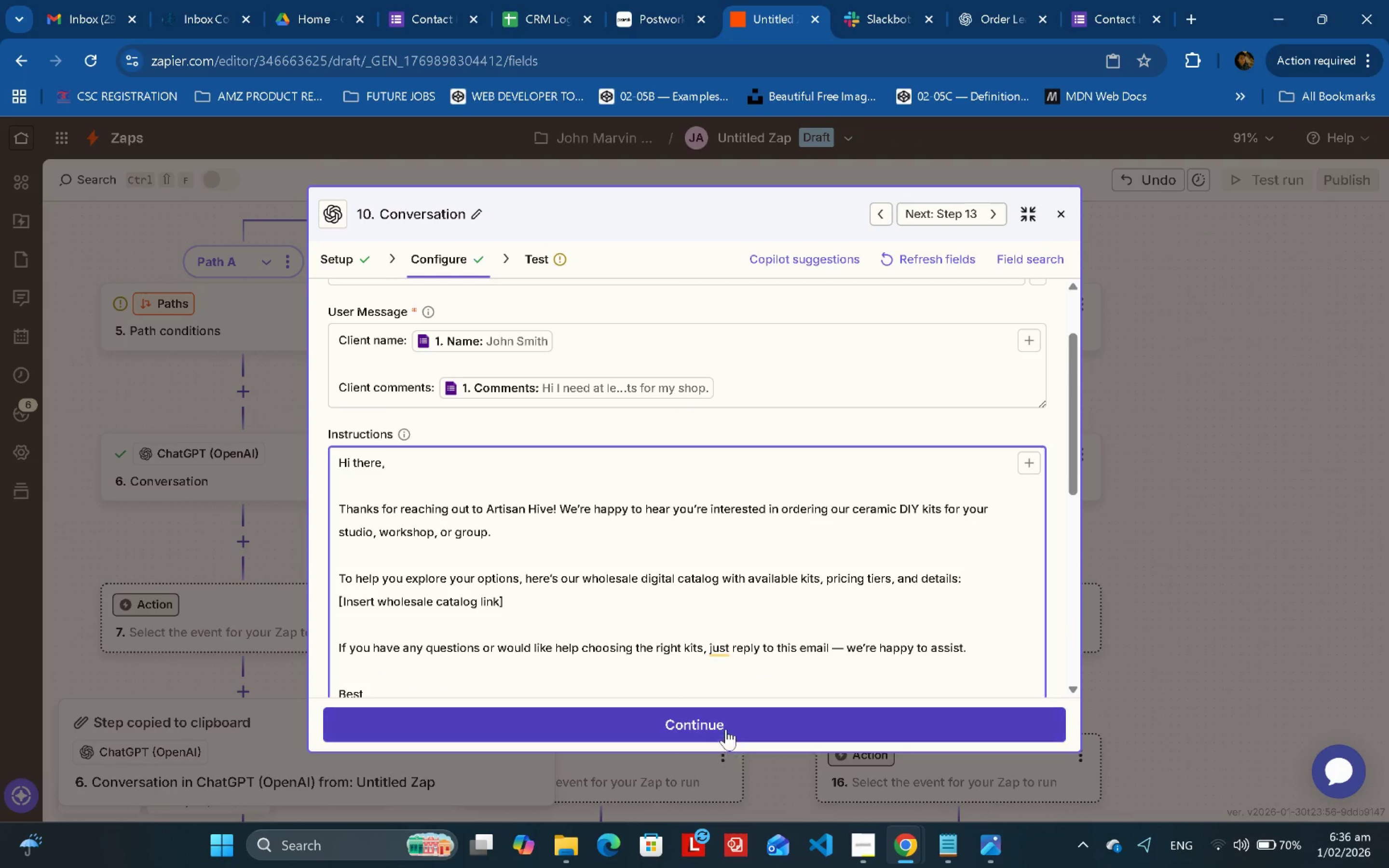 
left_click([726, 728])
 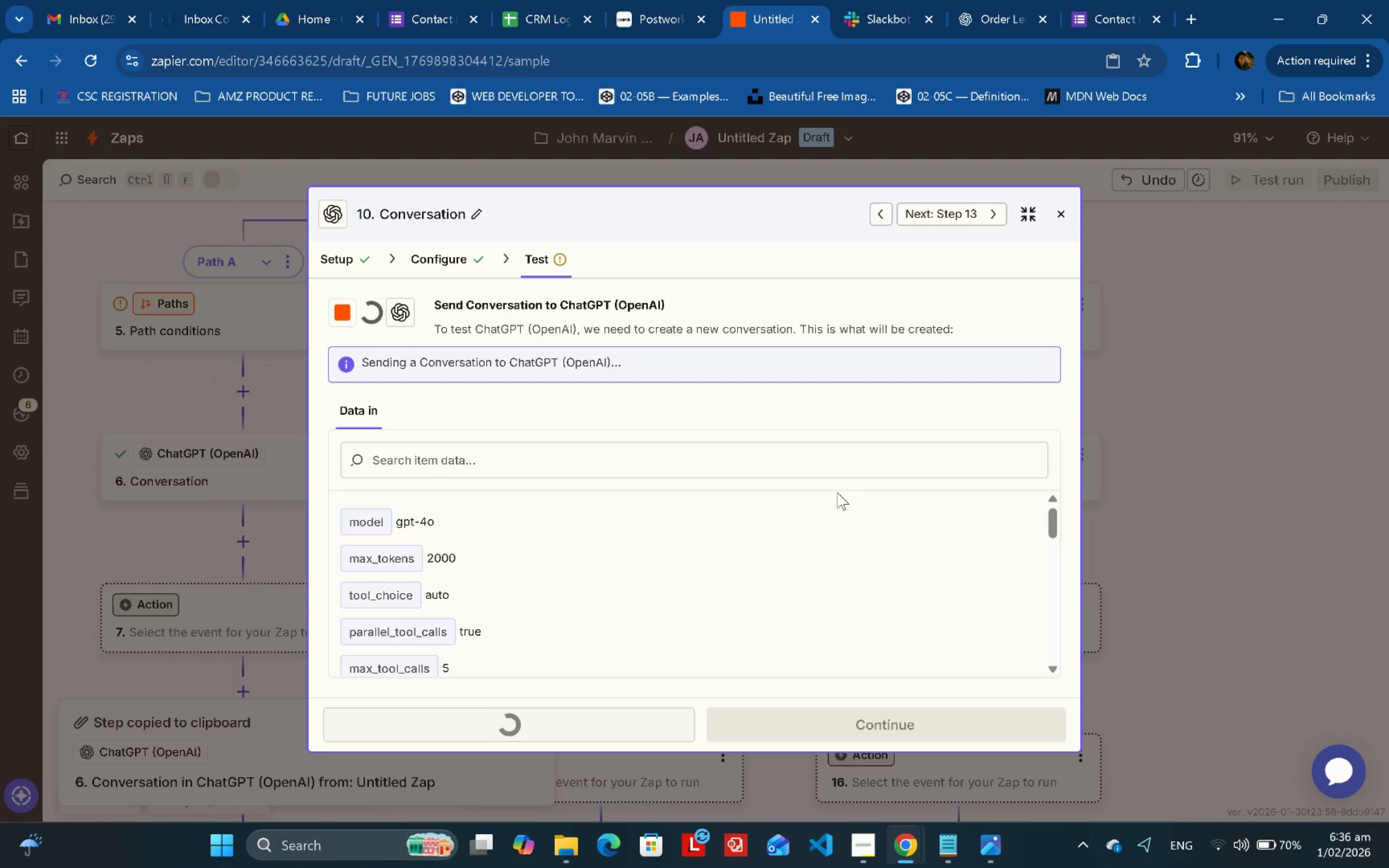 
scroll: coordinate [808, 561], scroll_direction: down, amount: 9.0
 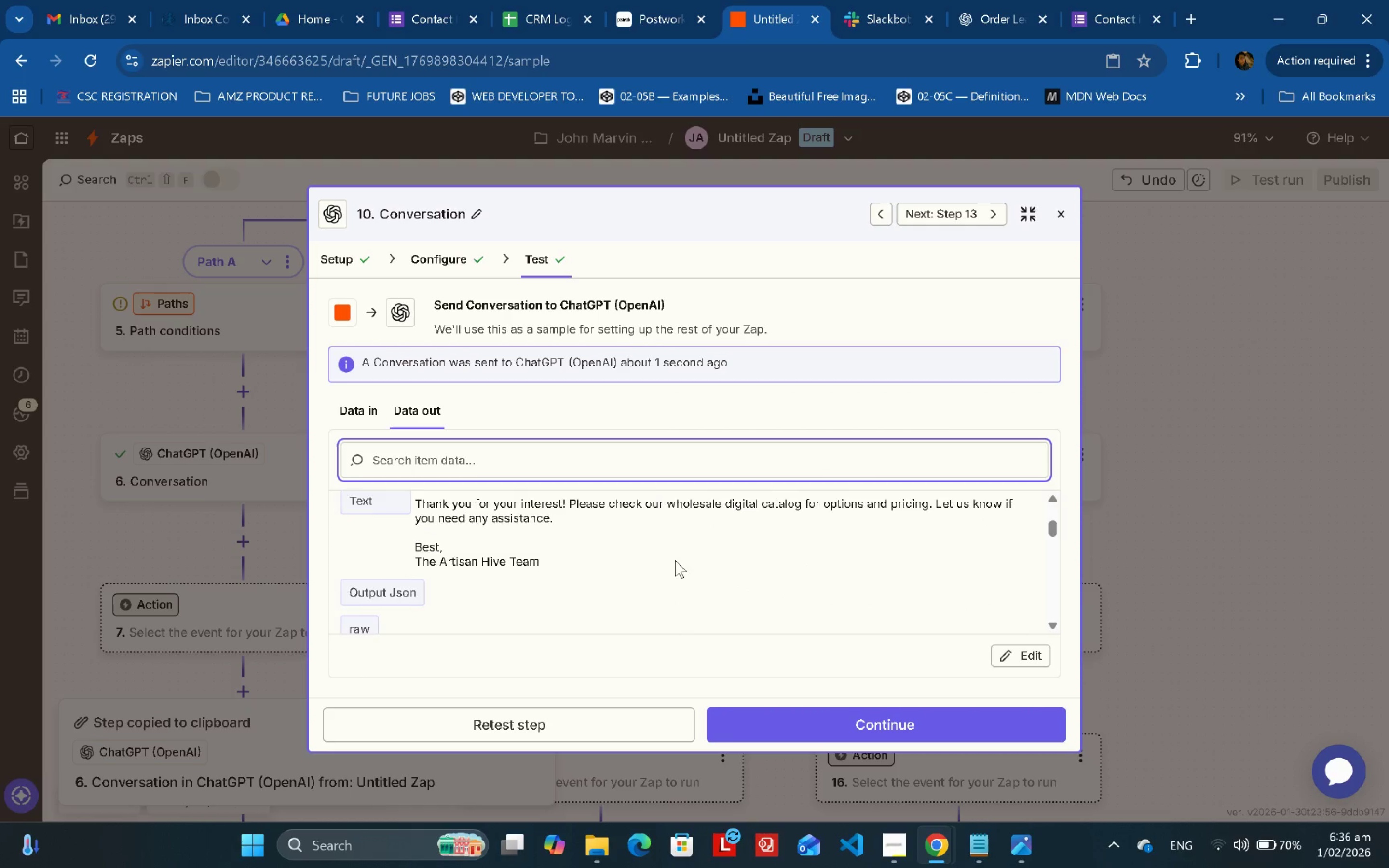 
scroll: coordinate [675, 560], scroll_direction: up, amount: 1.0
 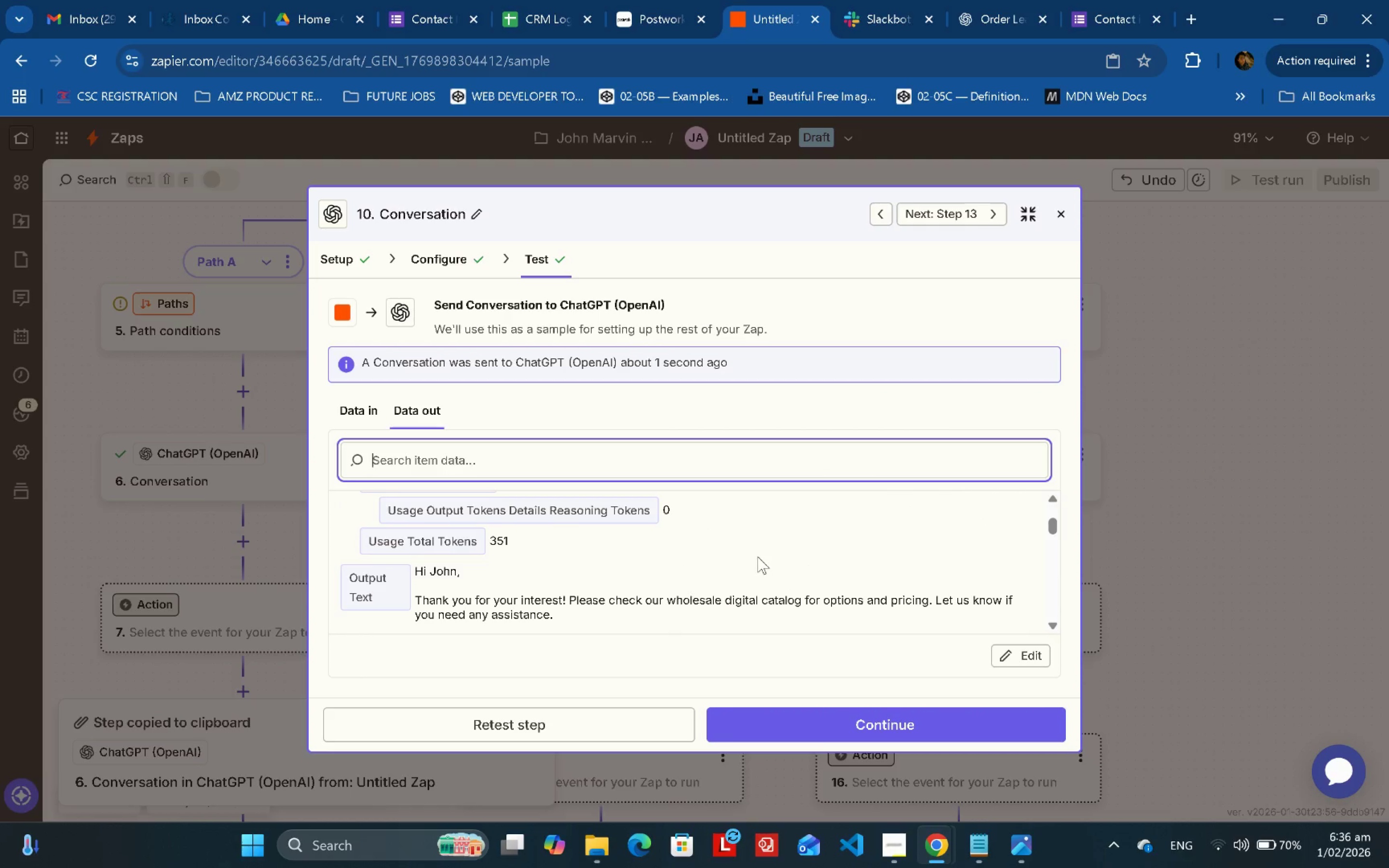 
scroll: coordinate [803, 562], scroll_direction: down, amount: 2.0
 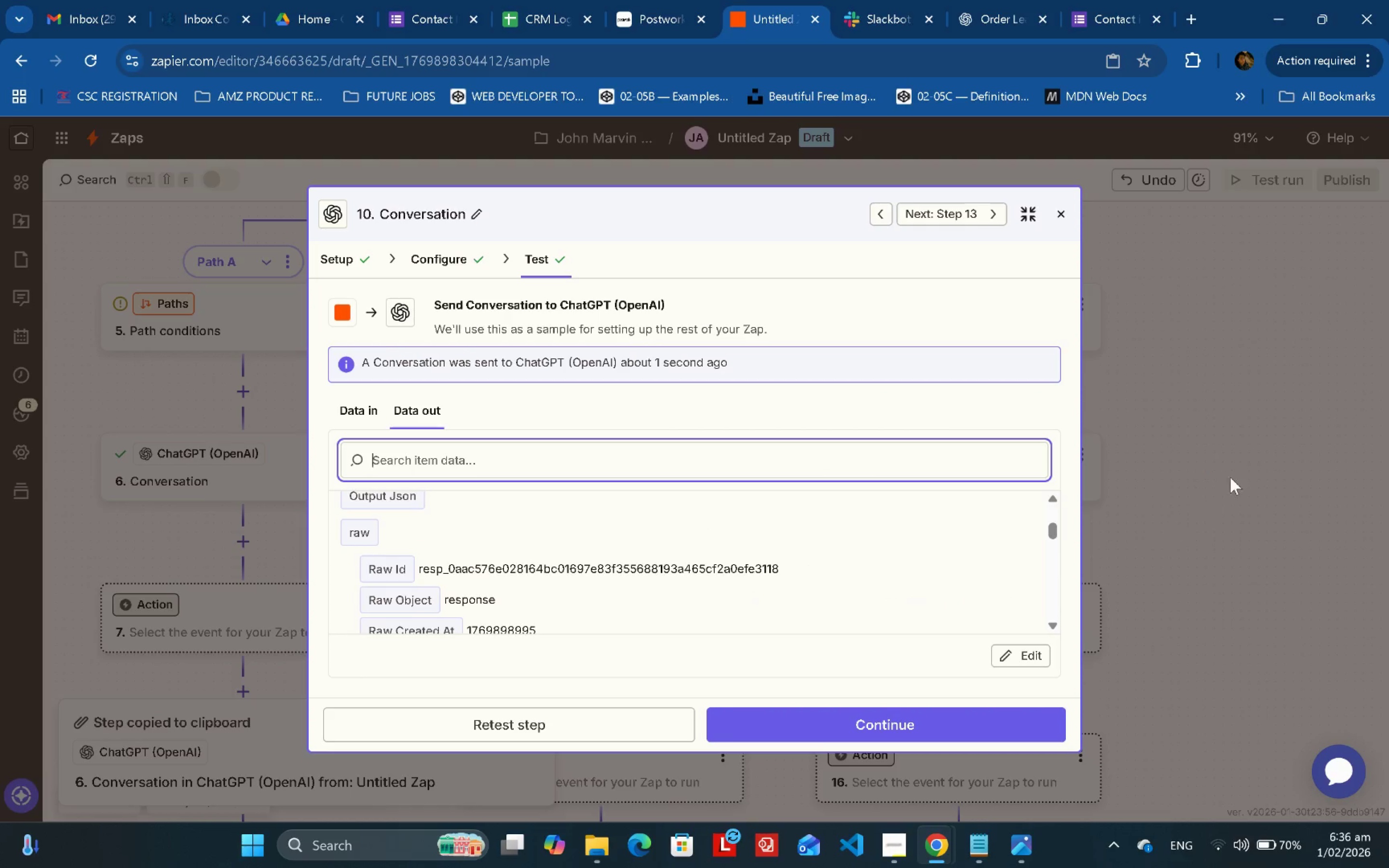 
left_click([1236, 473])
 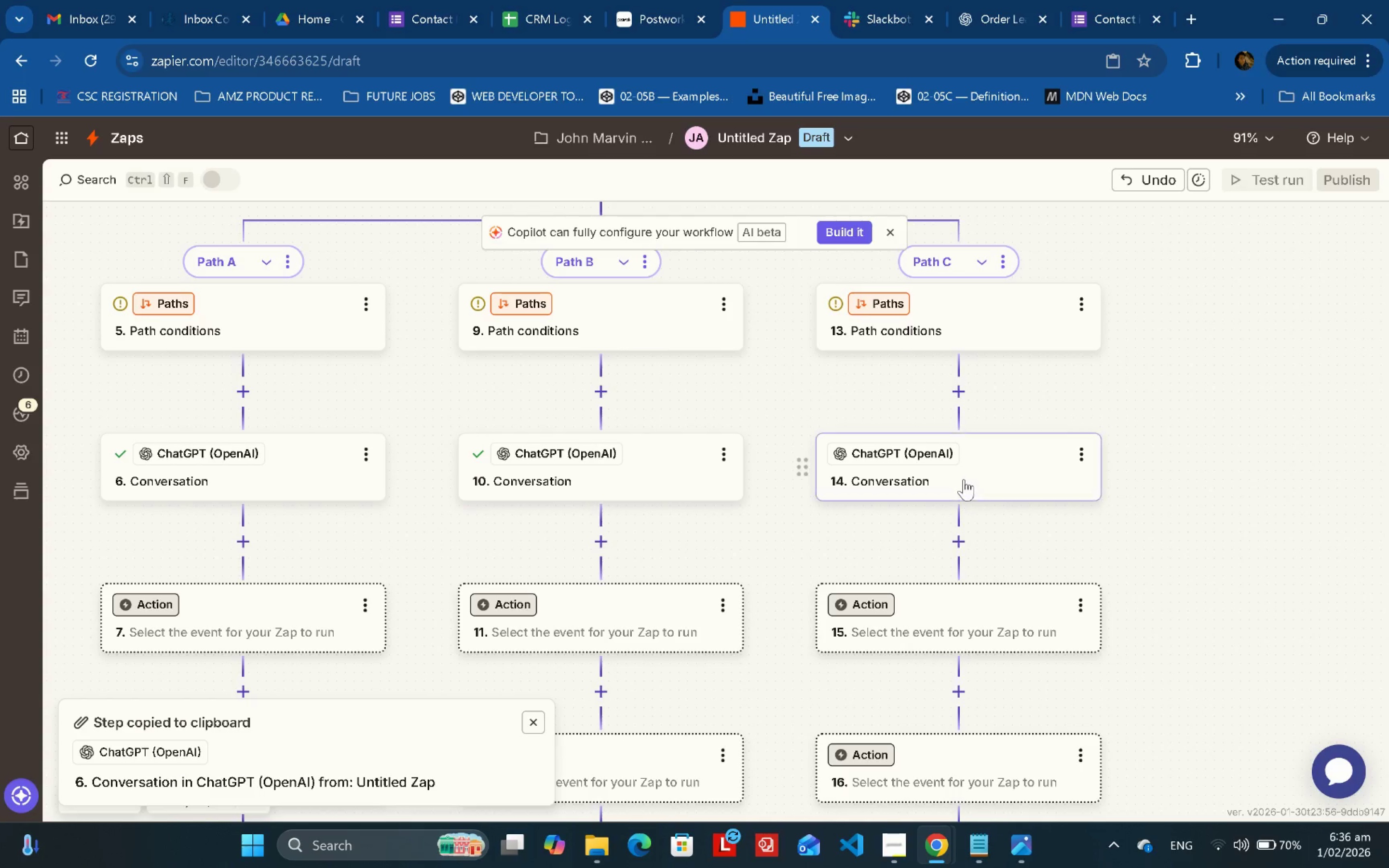 
double_click([964, 479])
 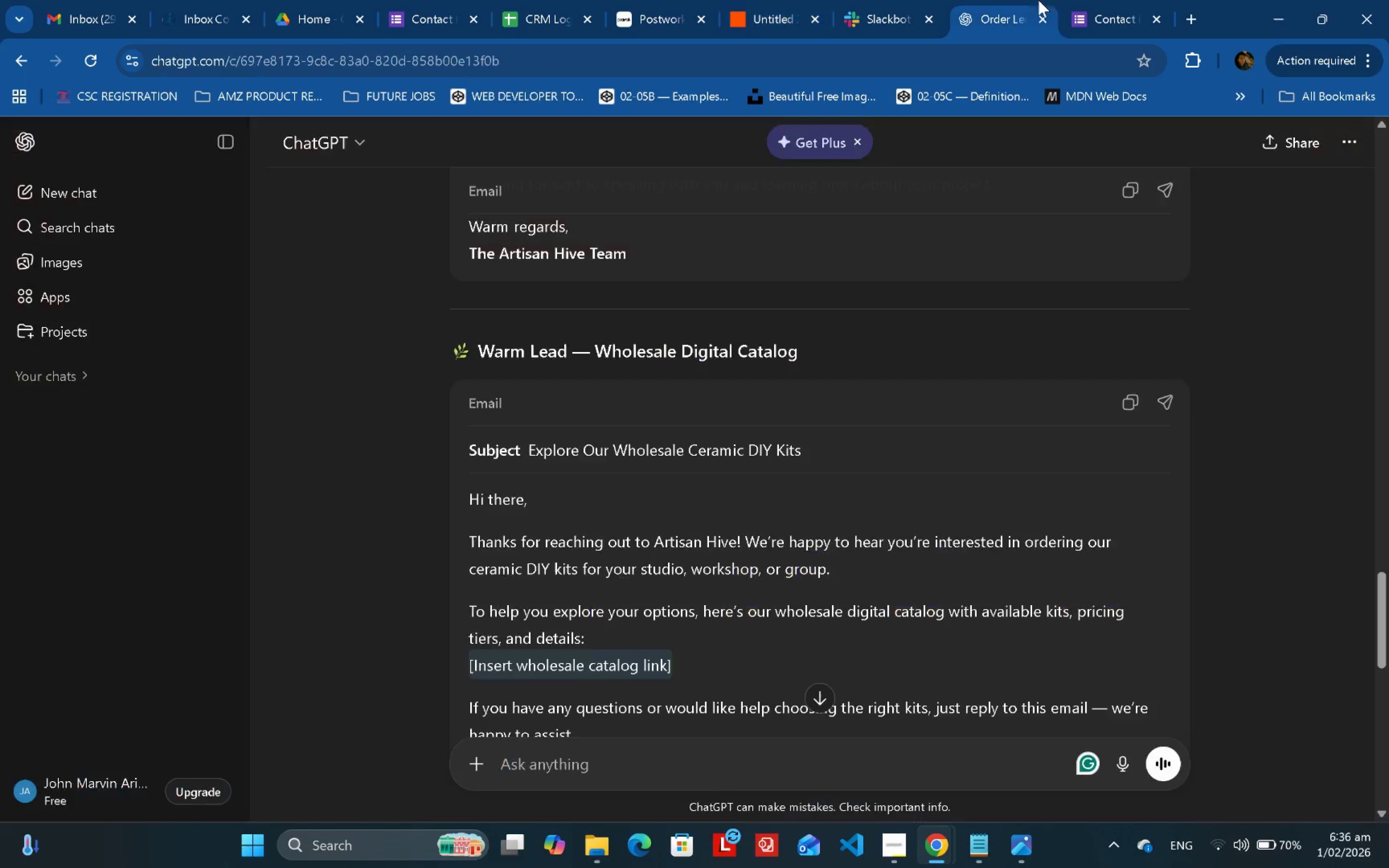 
double_click([897, 0])
 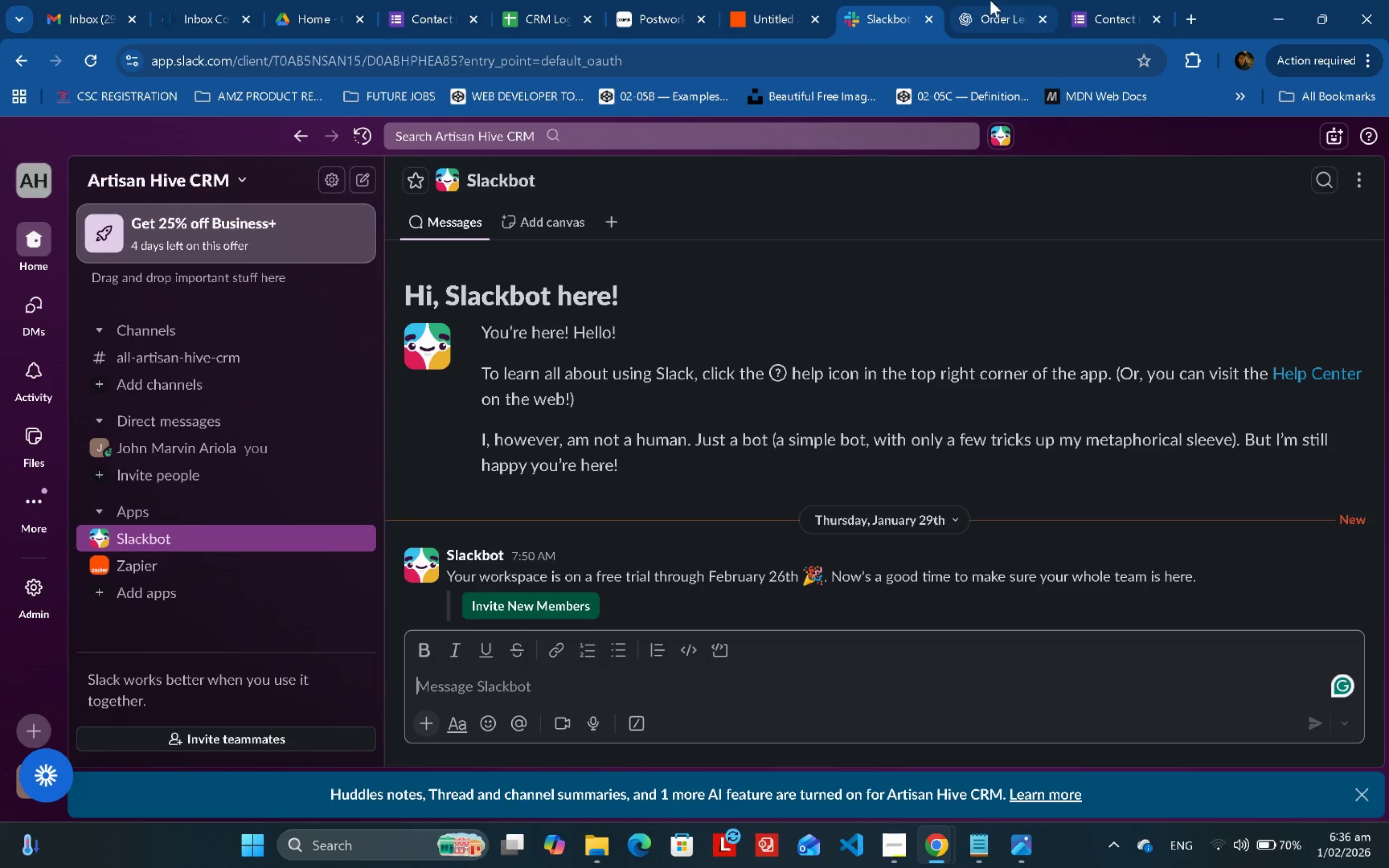 
left_click([990, 0])
 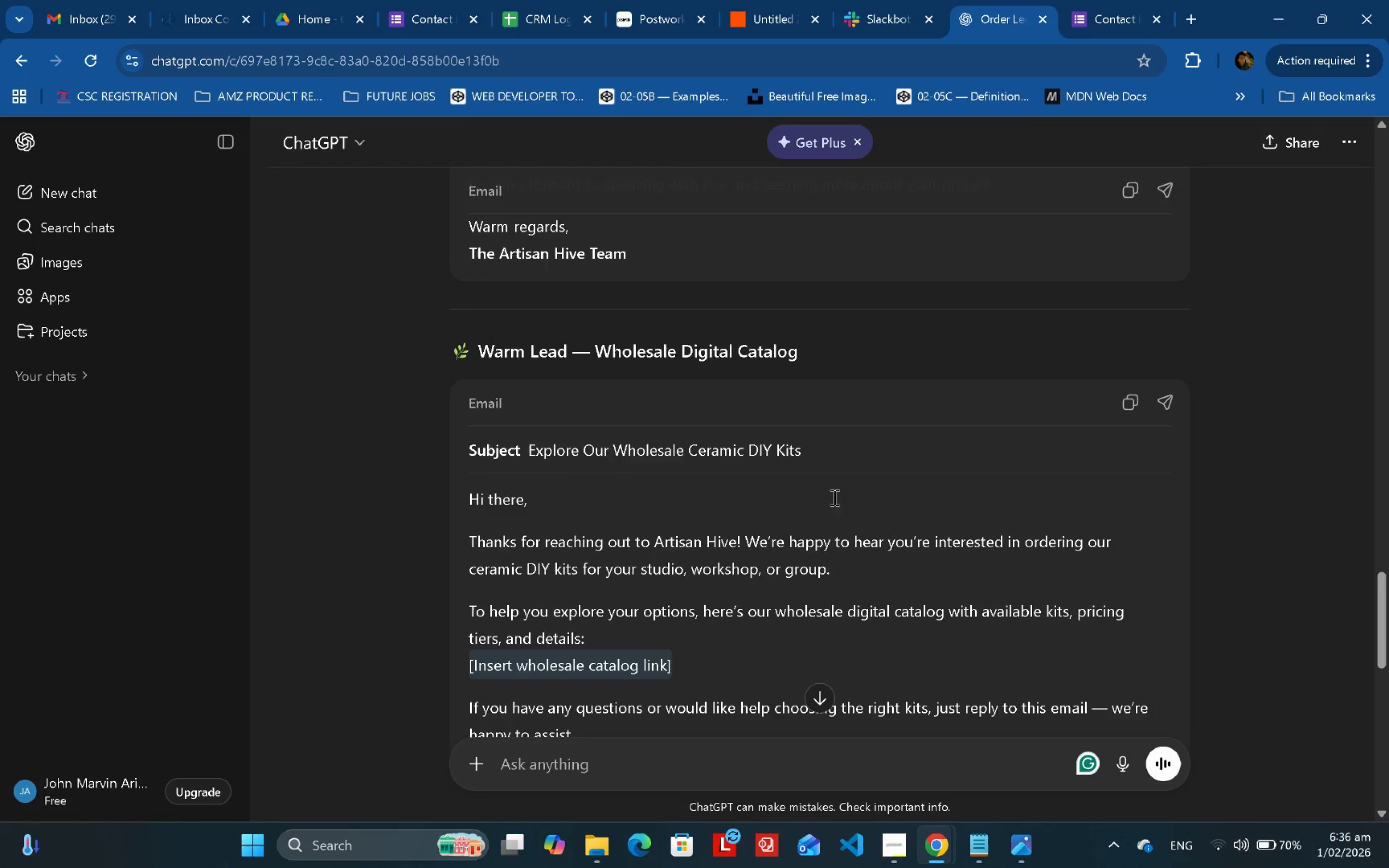 
scroll: coordinate [844, 501], scroll_direction: down, amount: 5.0
 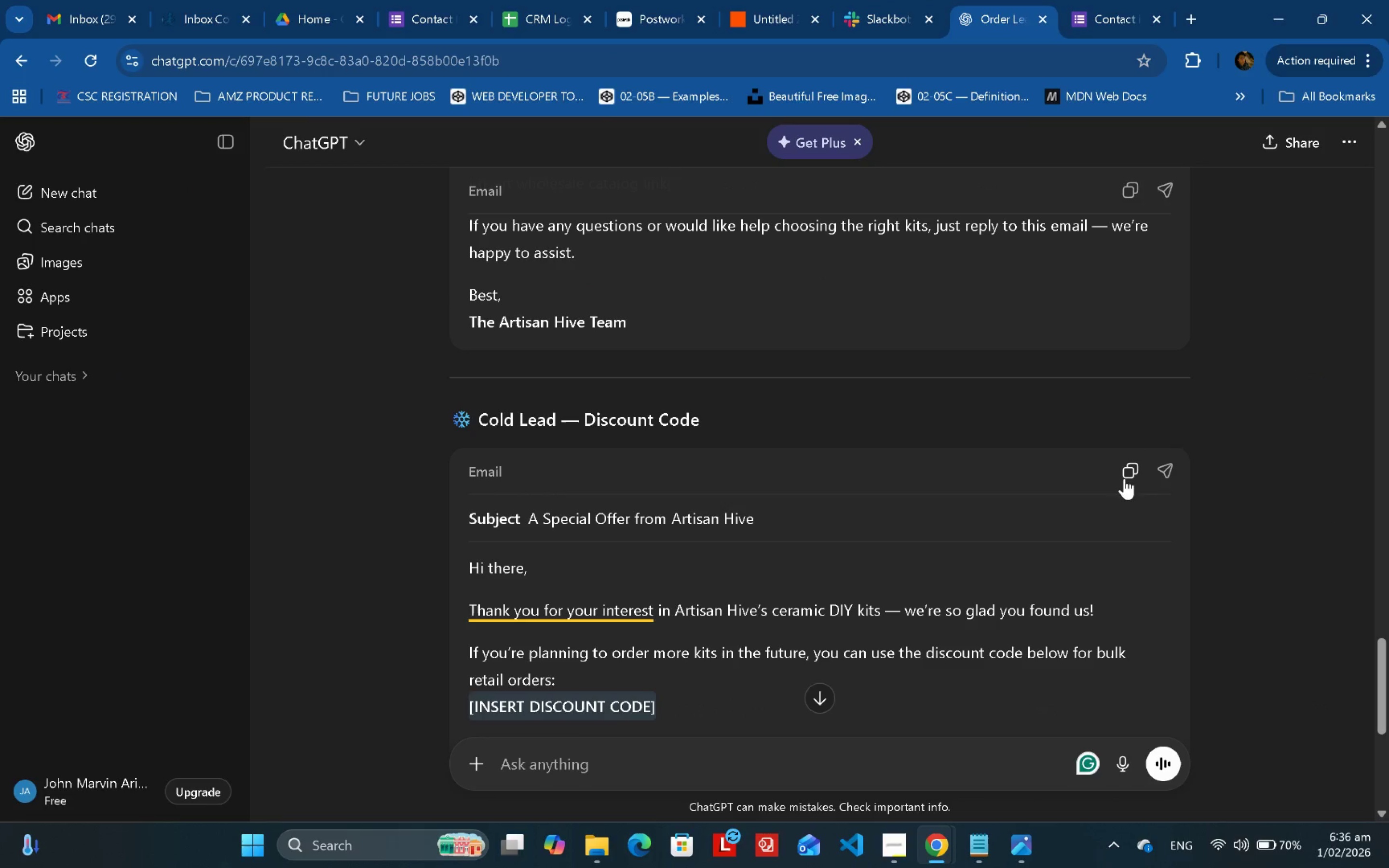 
left_click([1134, 475])
 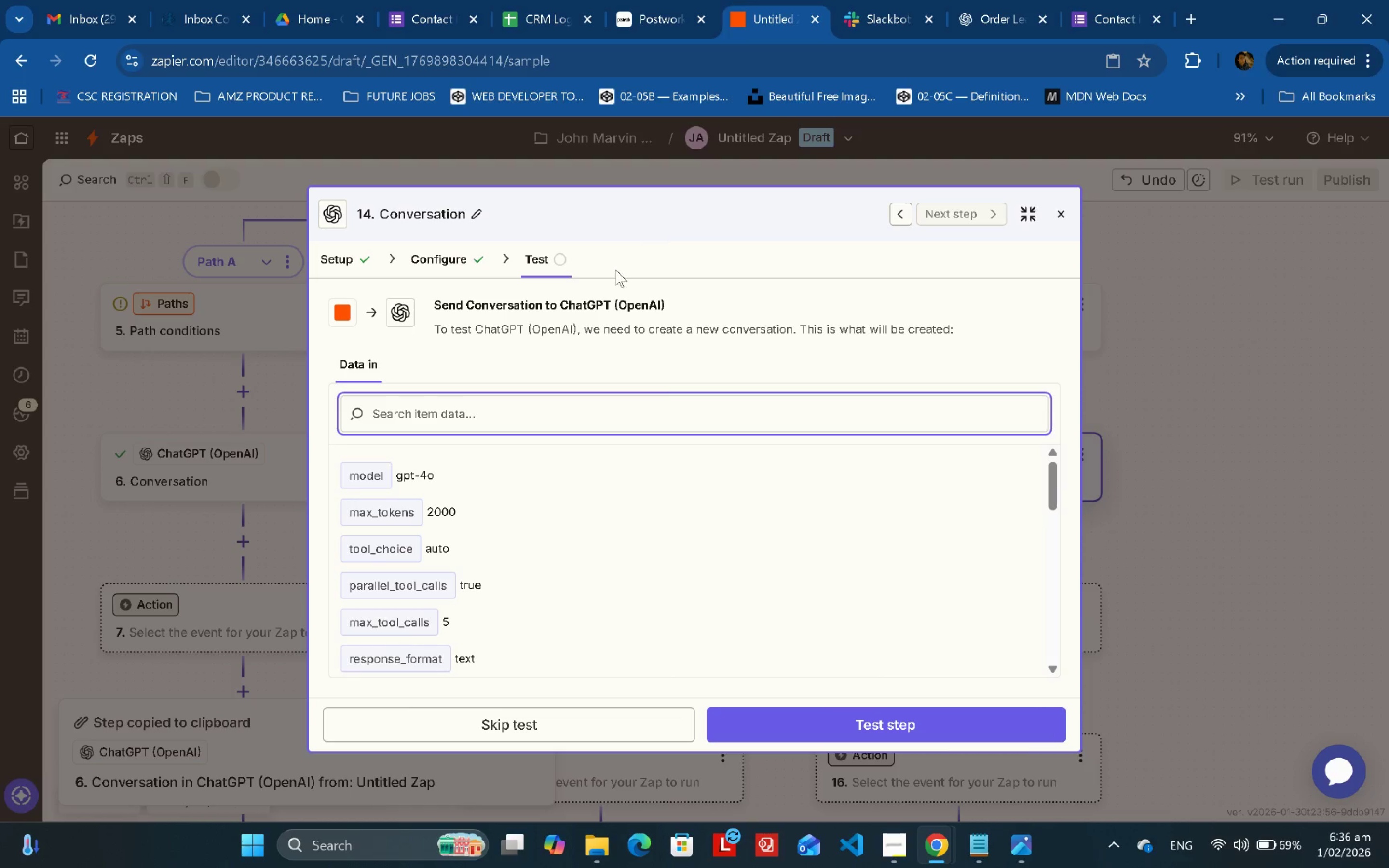 
scroll: coordinate [639, 515], scroll_direction: up, amount: 1.0
 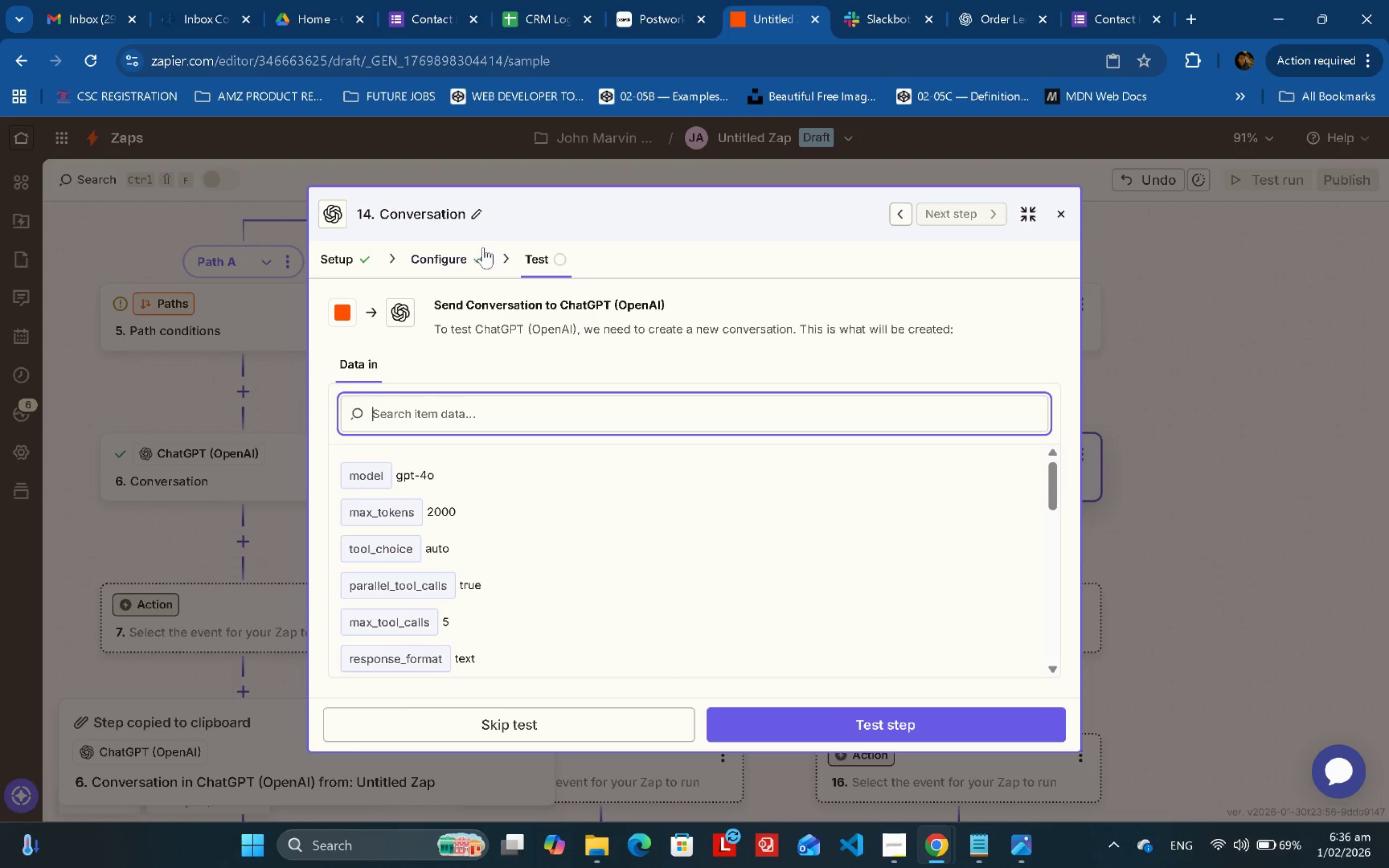 
left_click([451, 256])
 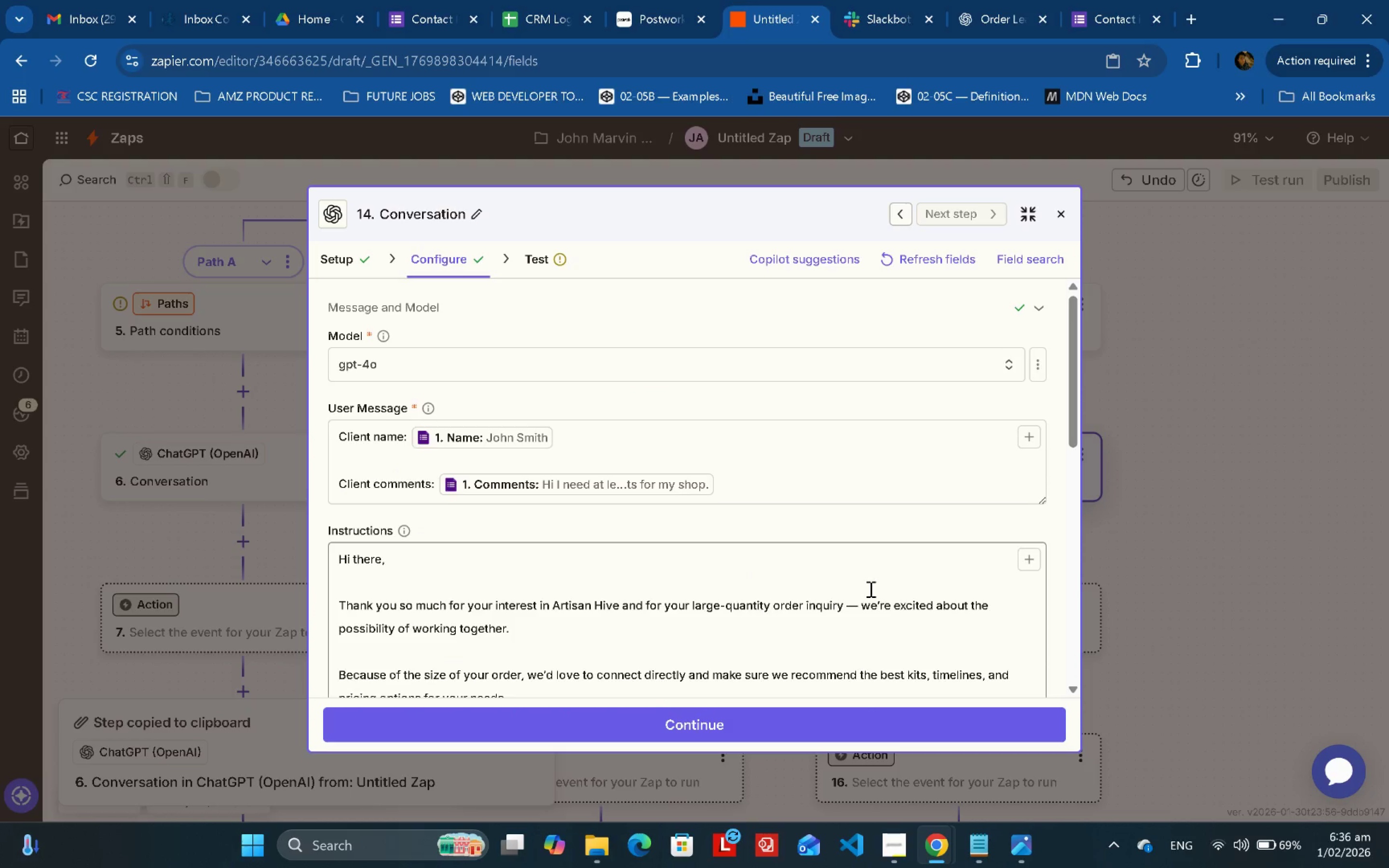 
left_click([1303, 468])
 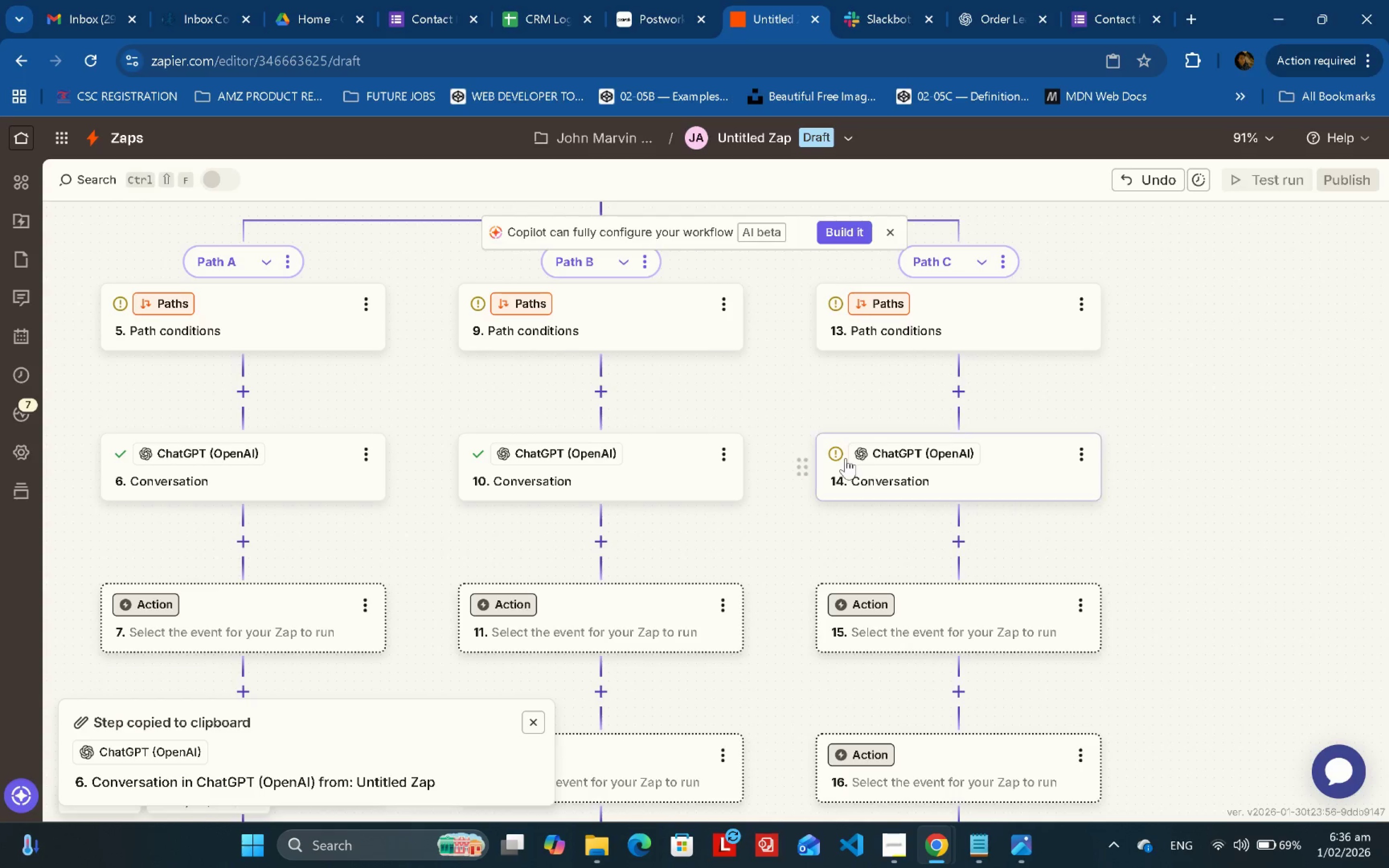 
double_click([845, 458])
 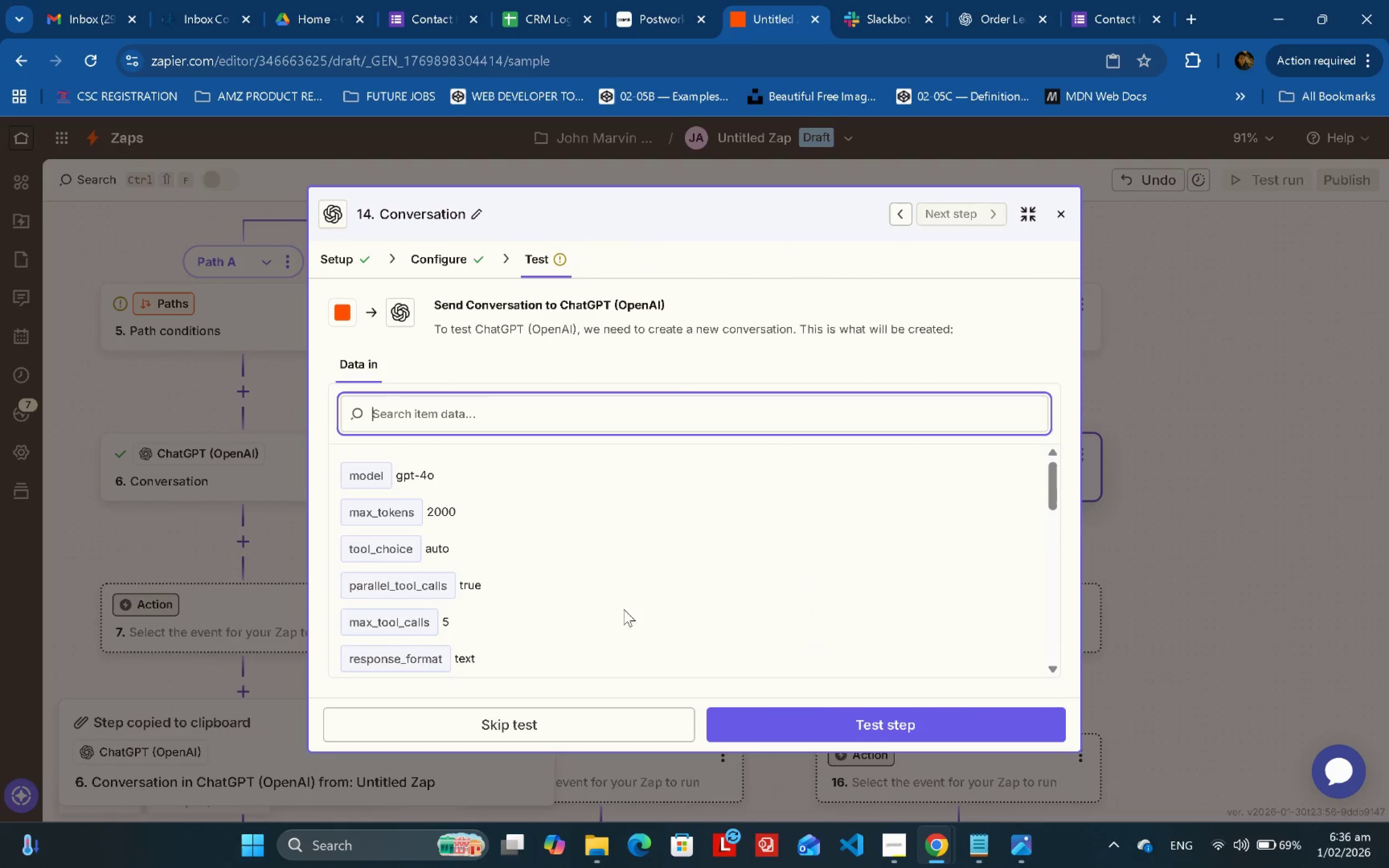 
scroll: coordinate [629, 582], scroll_direction: down, amount: 1.0
 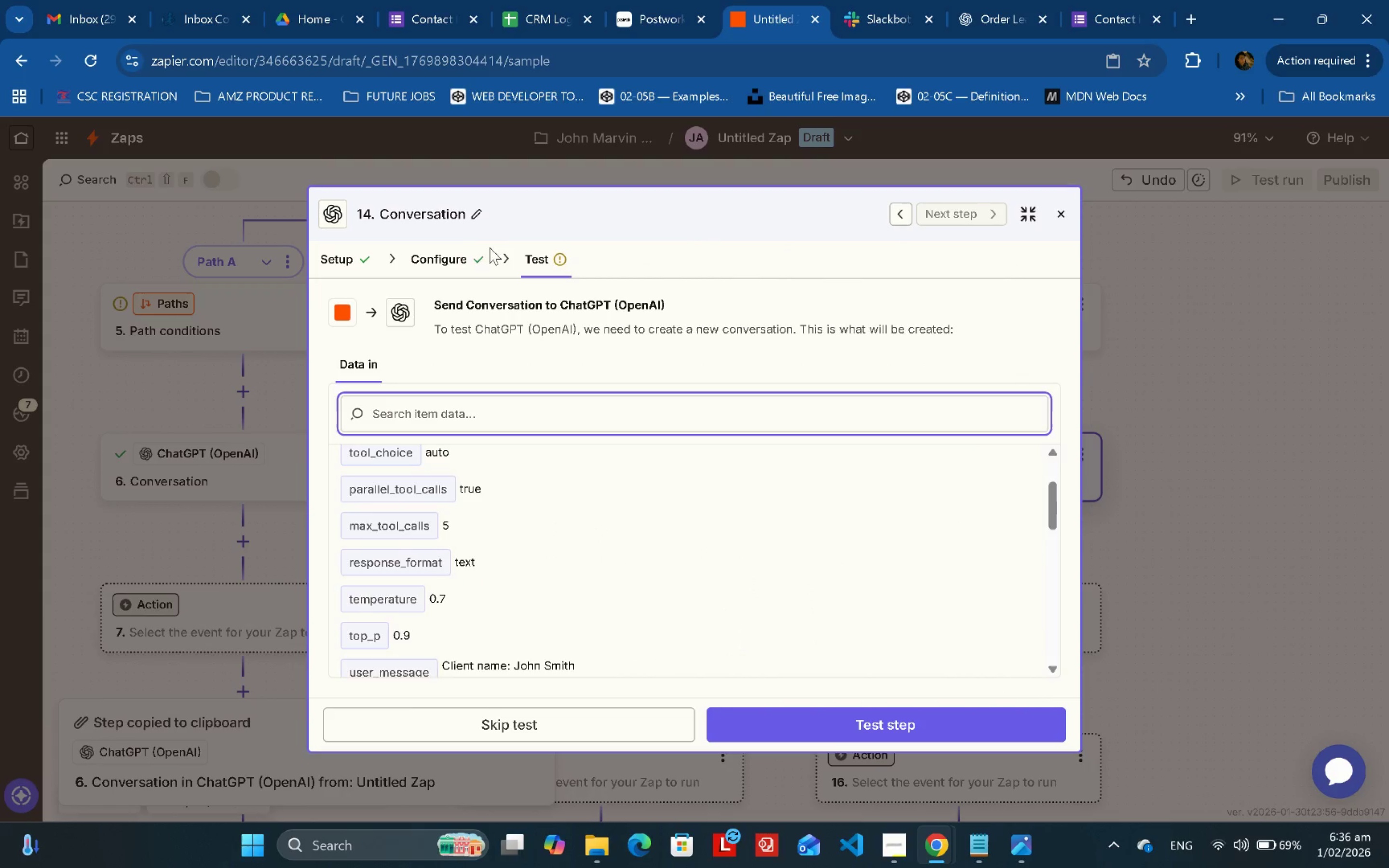 
left_click([470, 247])
 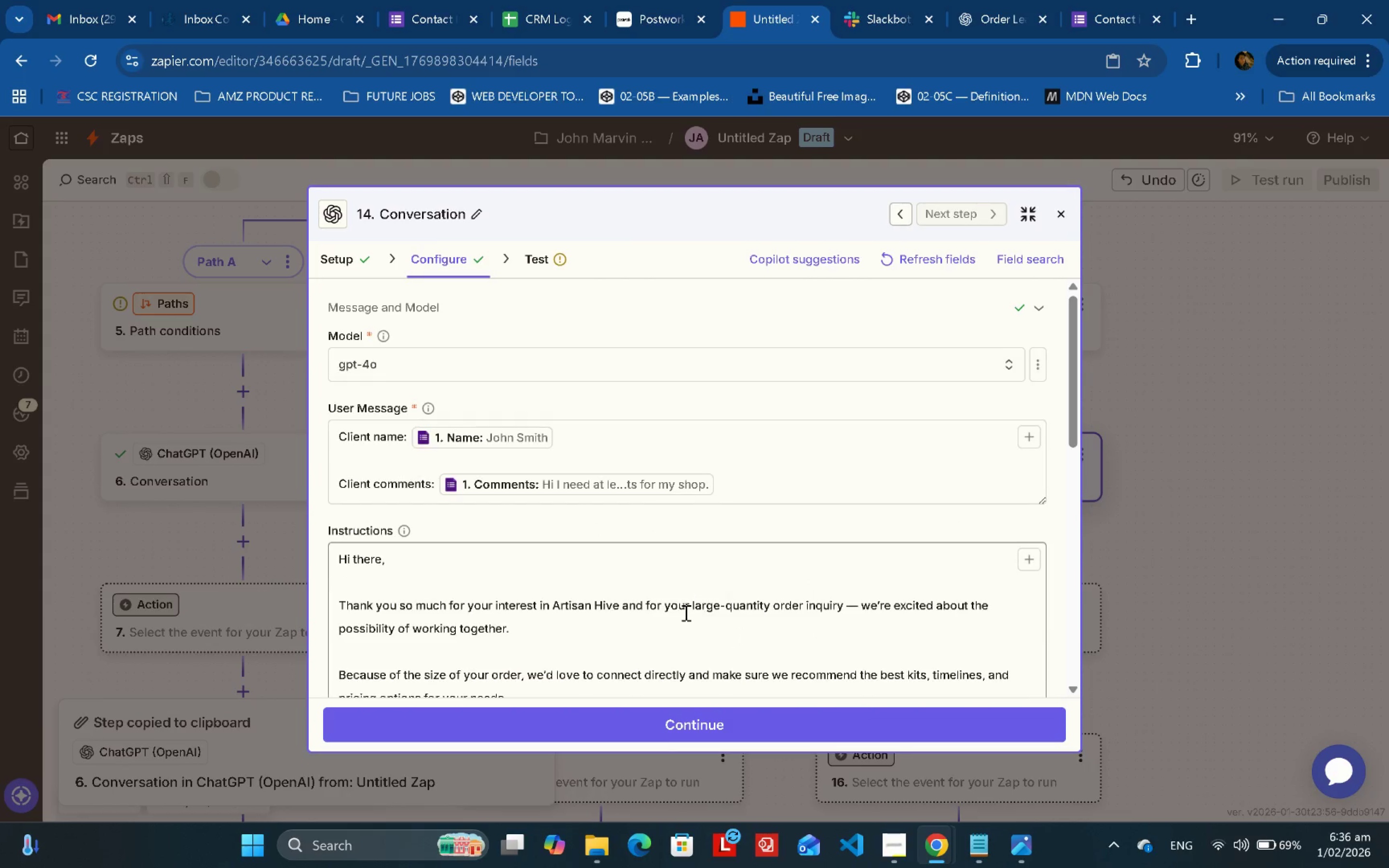 
left_click([661, 577])
 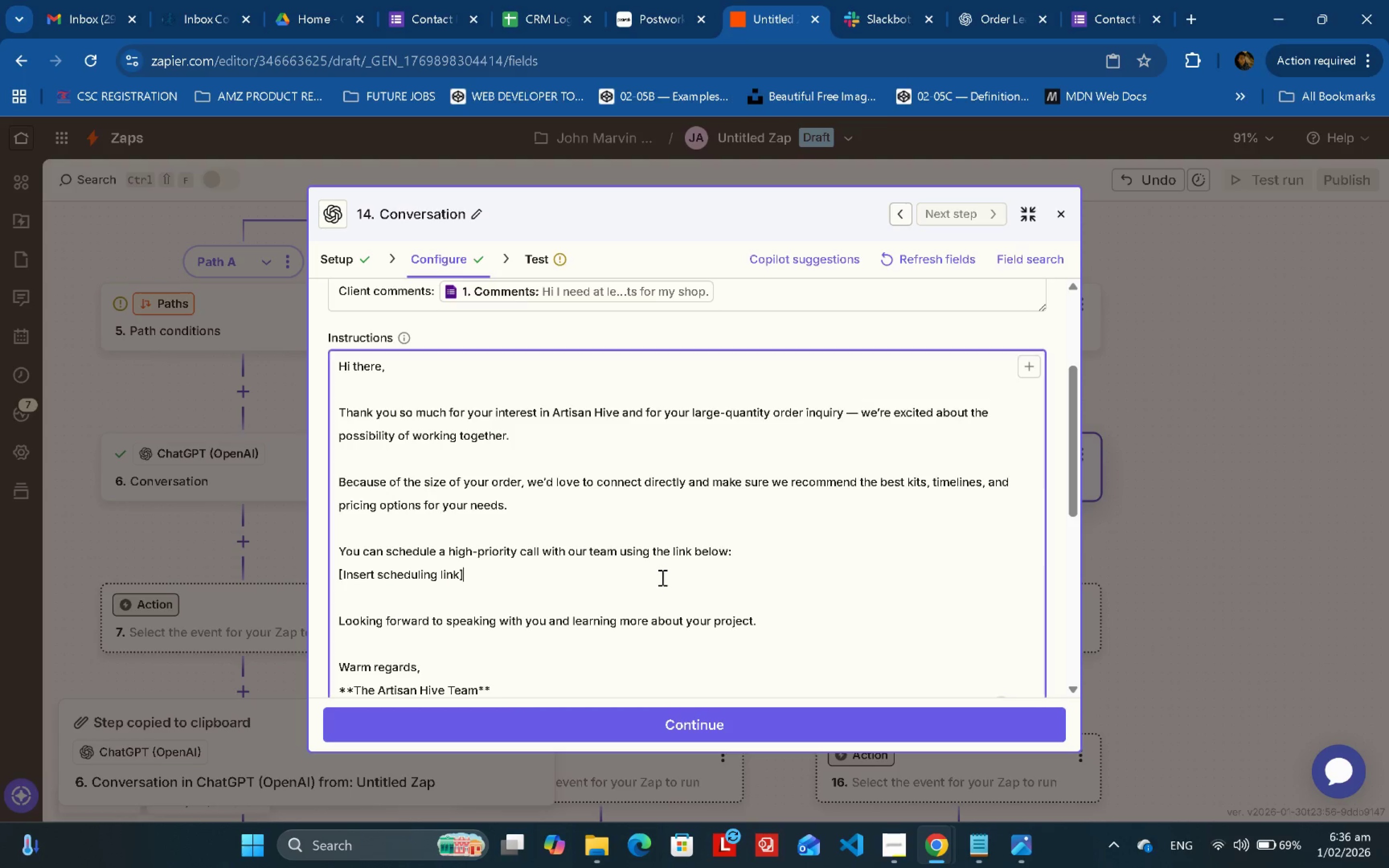 
scroll: coordinate [702, 580], scroll_direction: down, amount: 2.0
 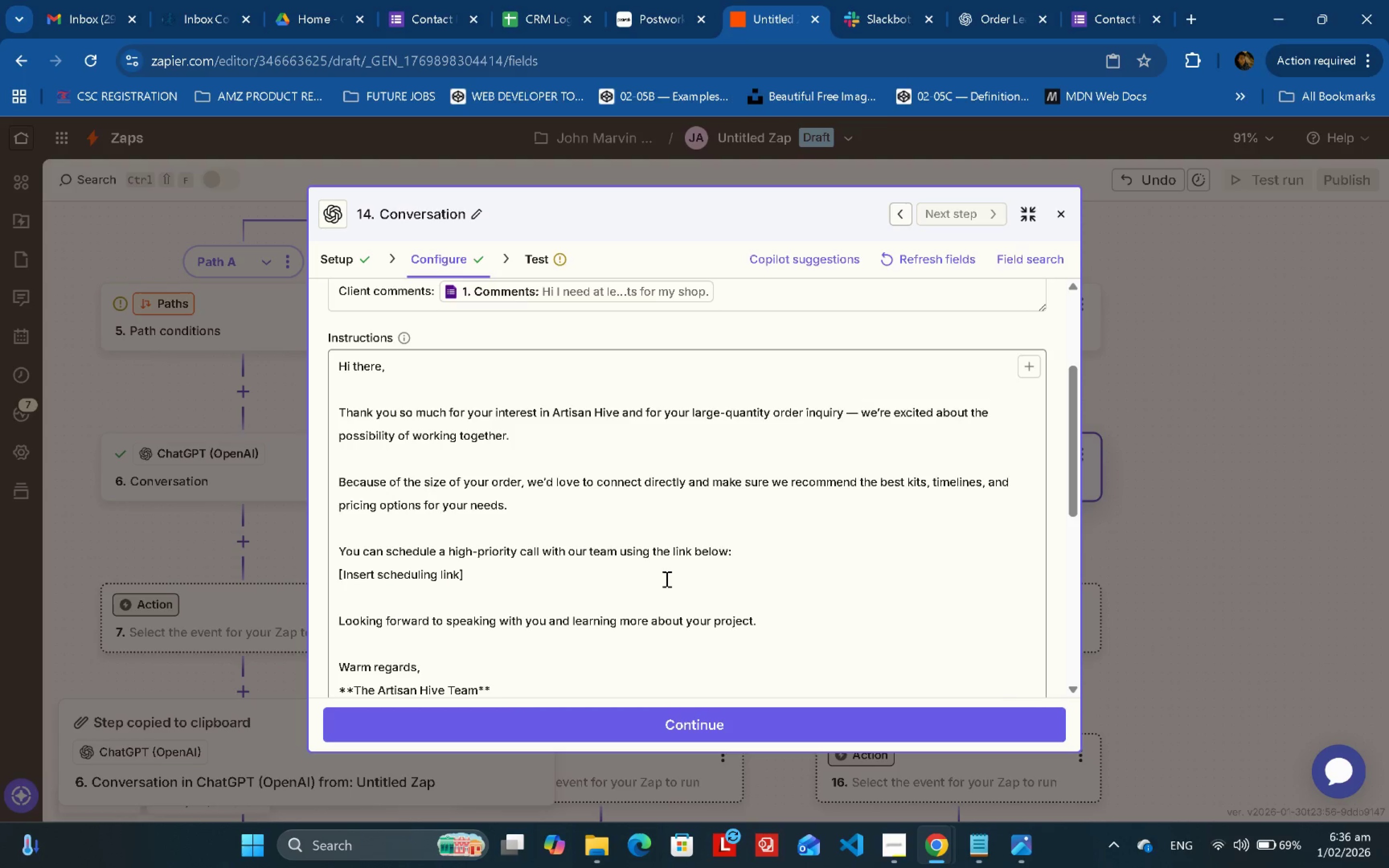 
key(Control+A)
 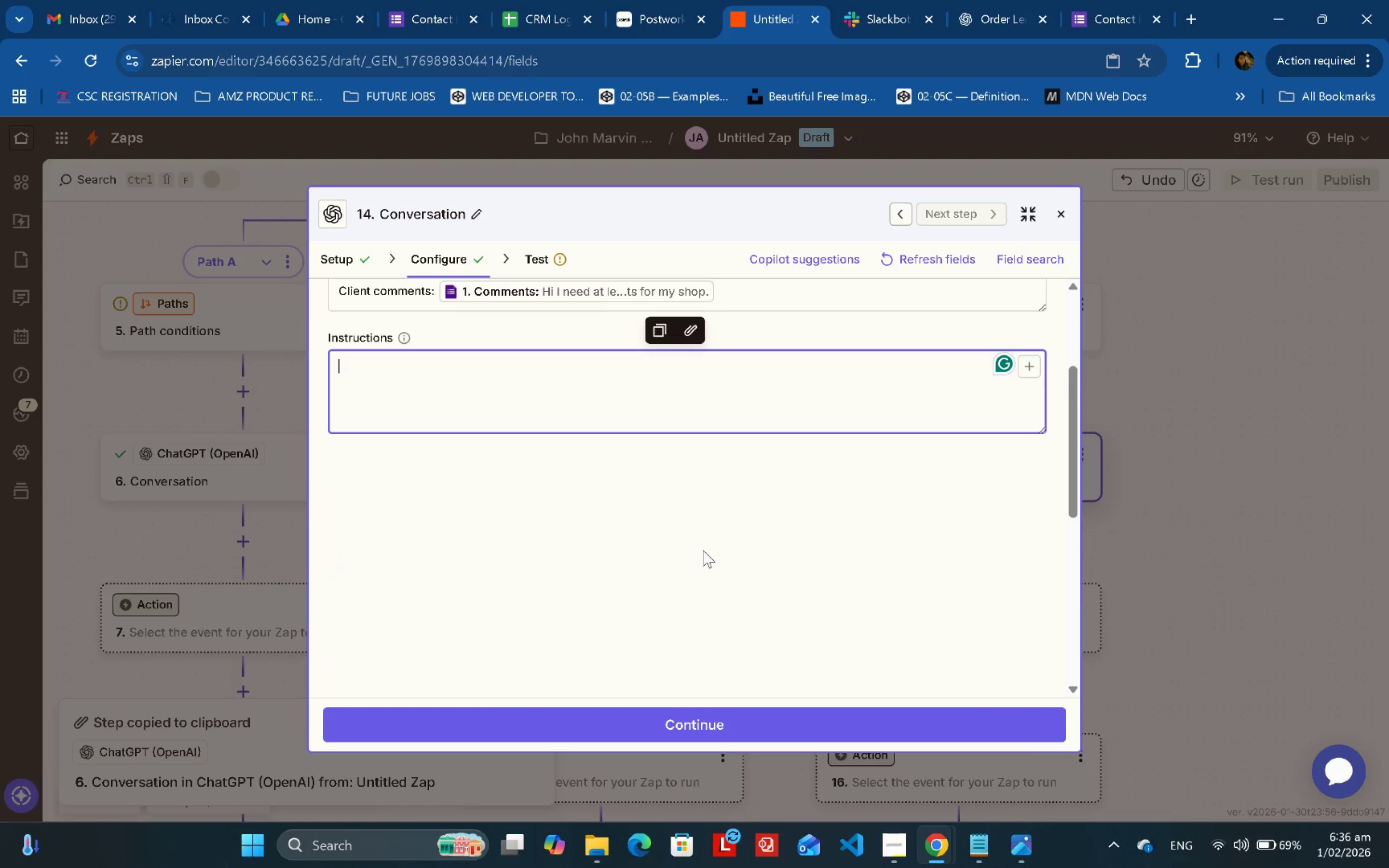 
key(Control+Backspace)
 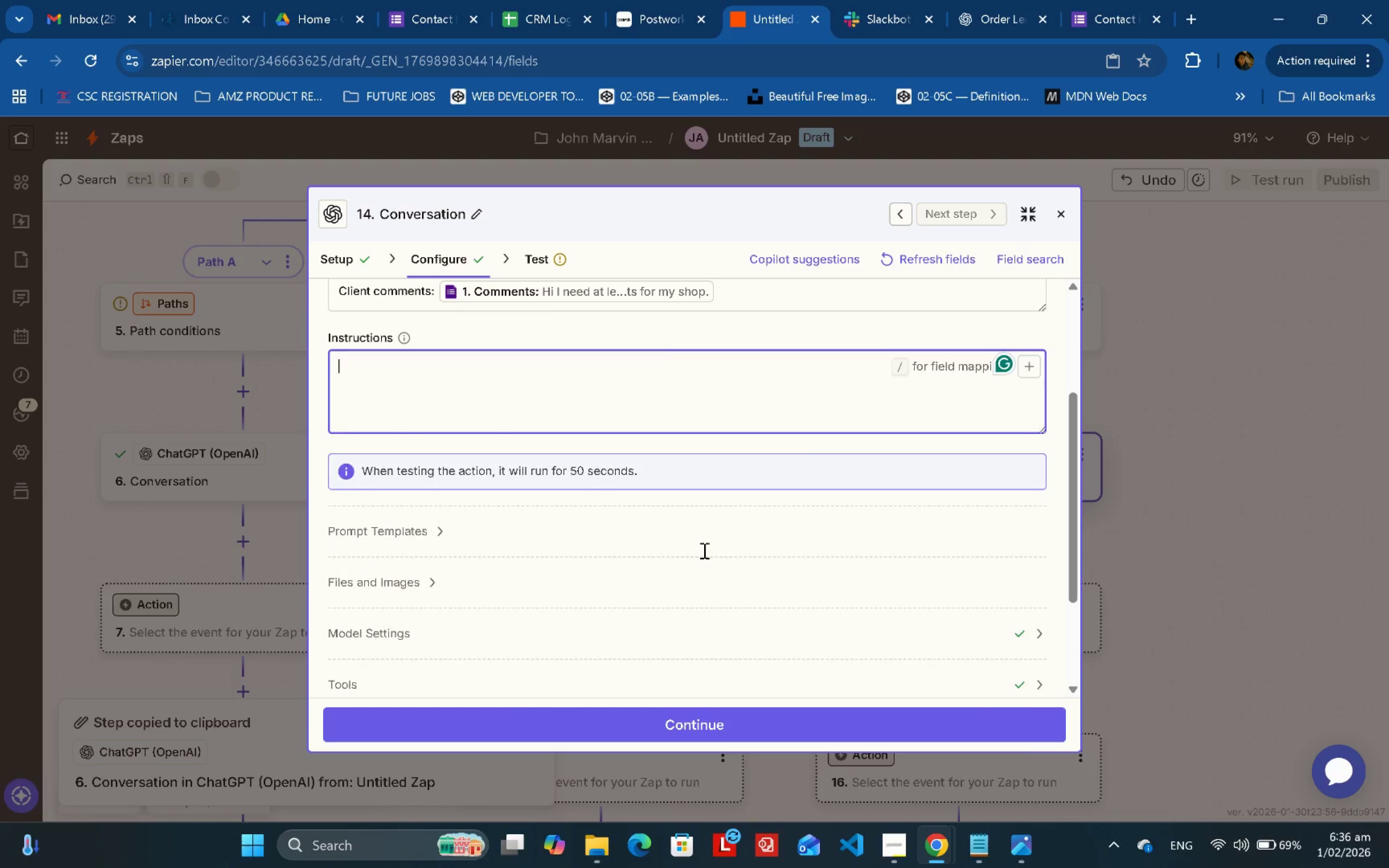 
key(Control+ControlLeft)
 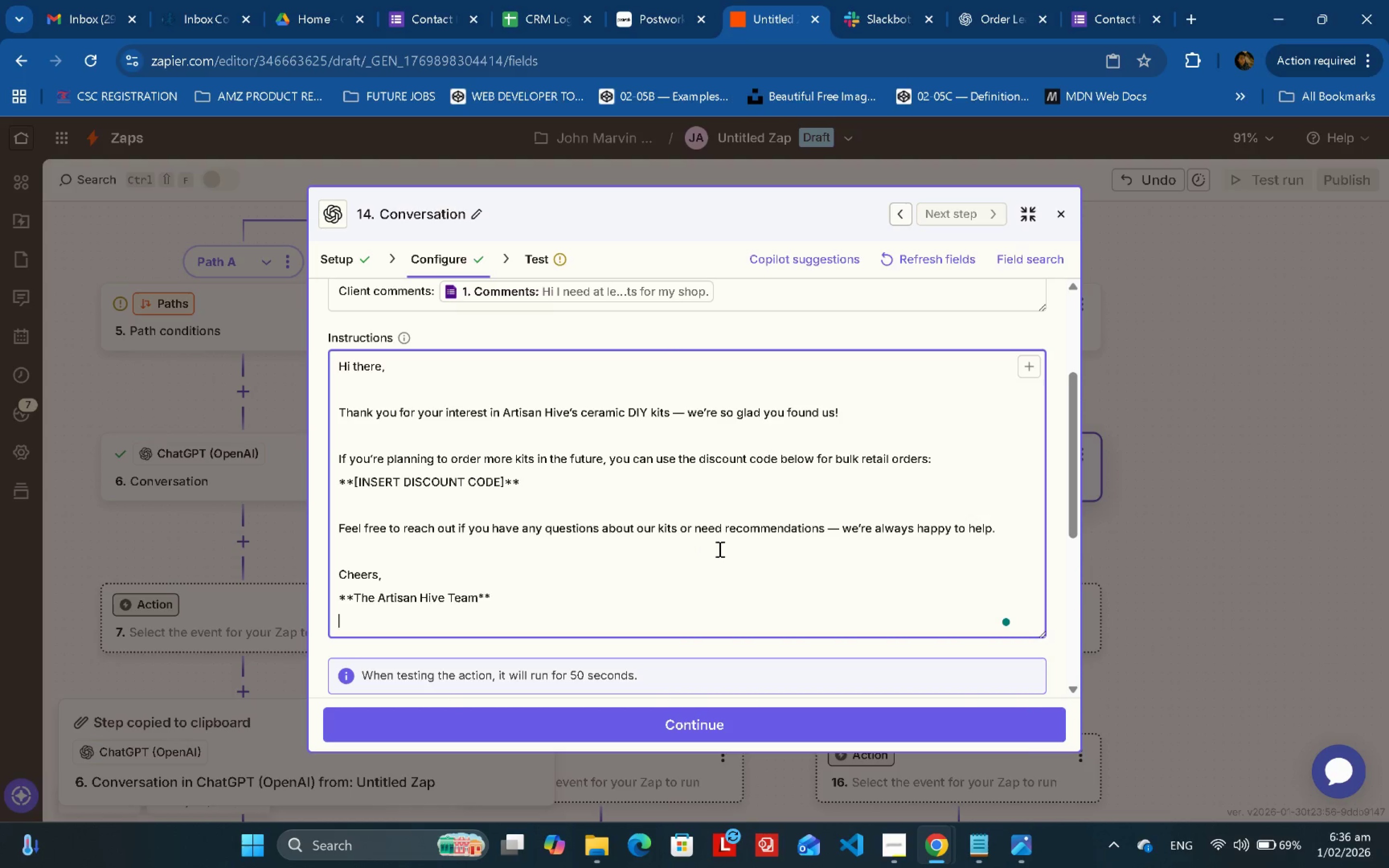 
key(Control+V)
 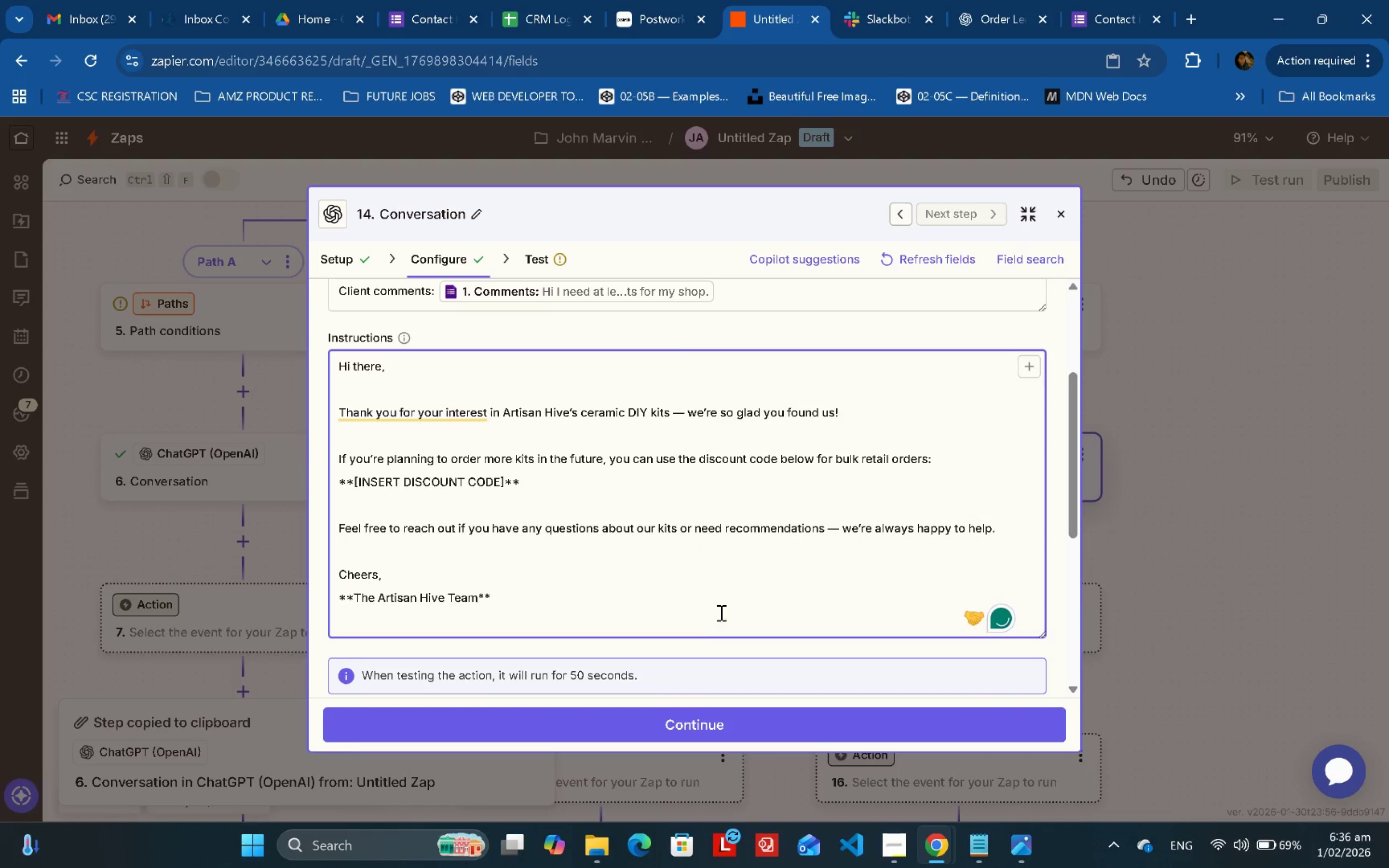 
left_click([637, 719])
 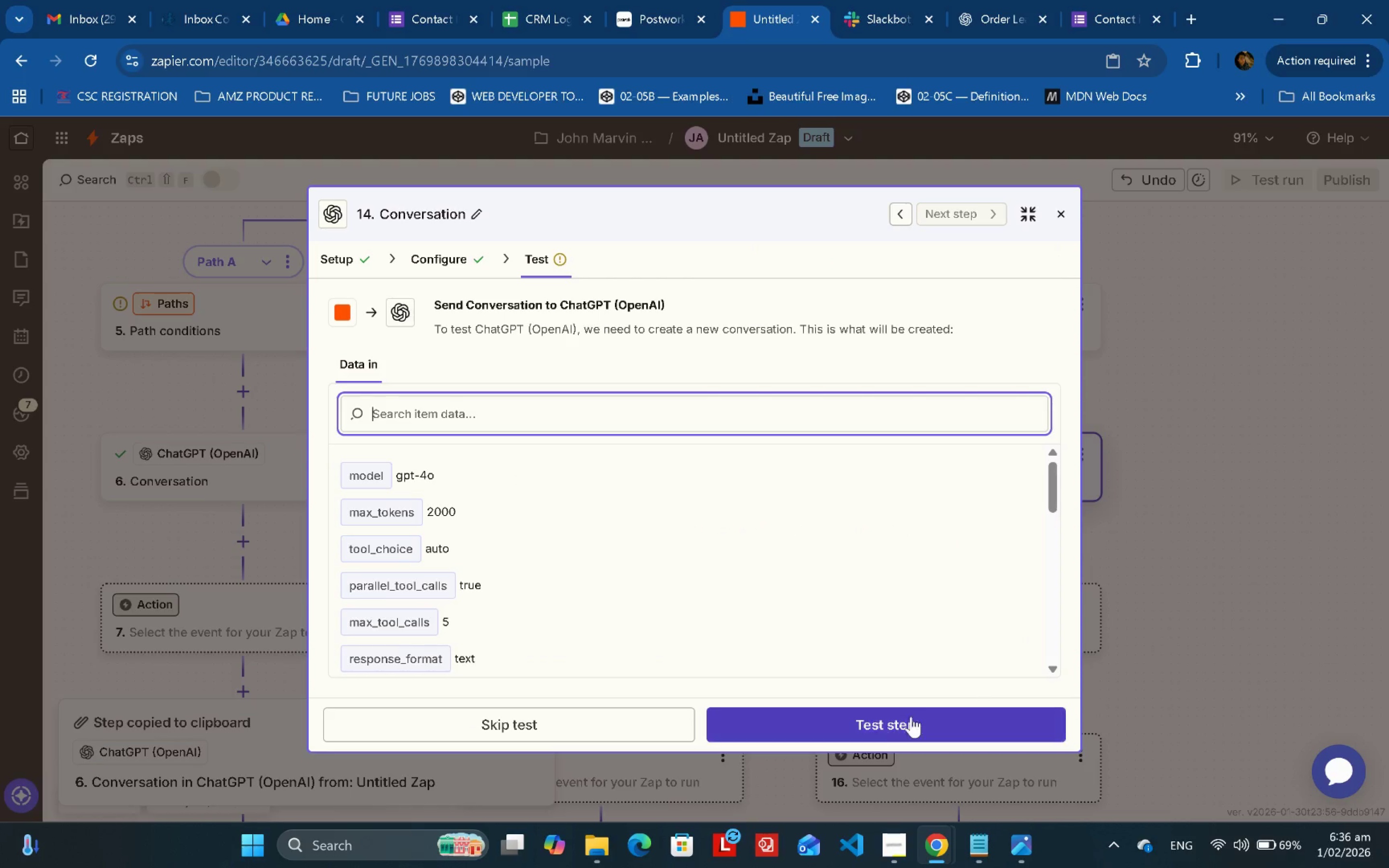 
left_click([866, 722])
 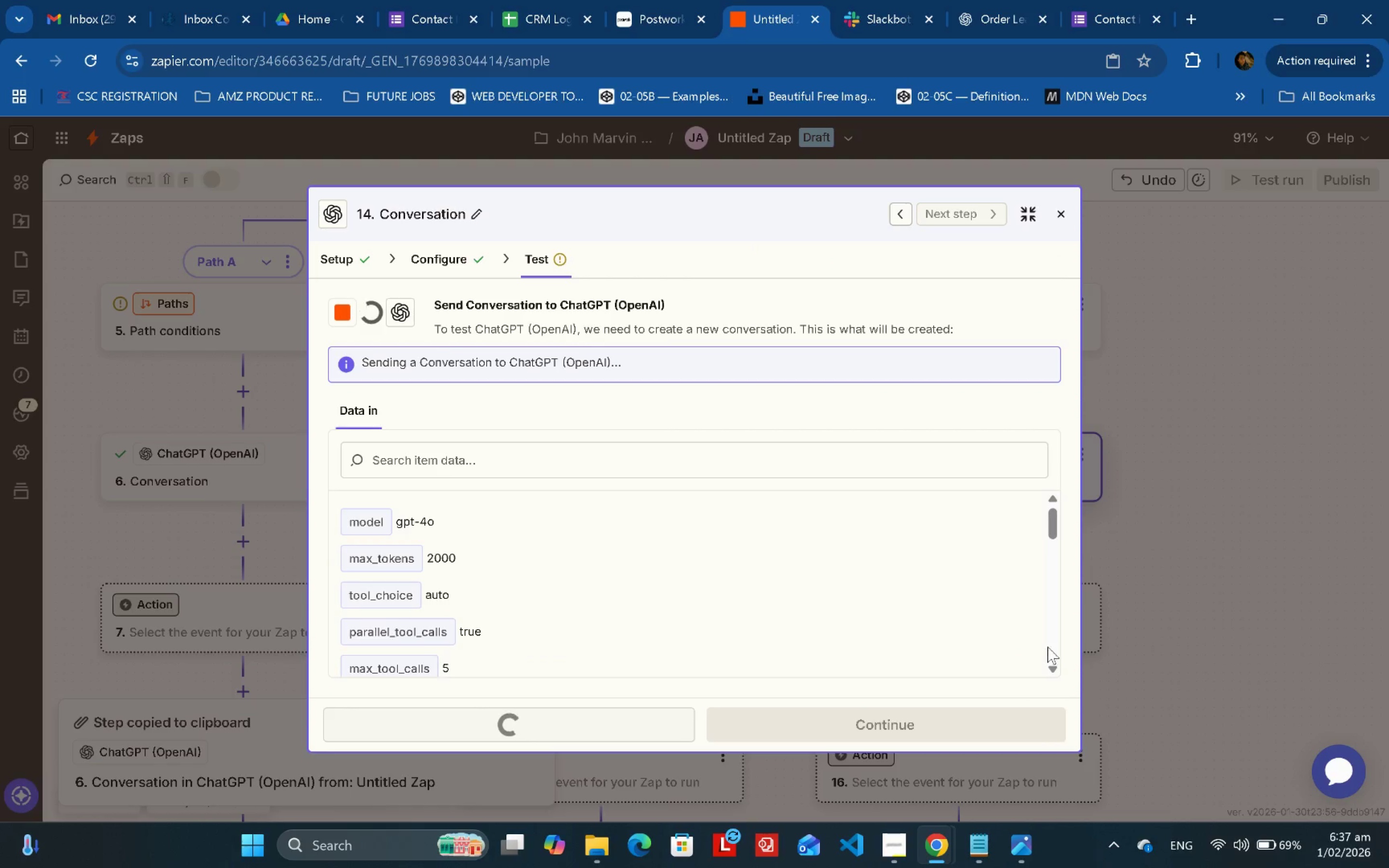 
left_click([911, 841])